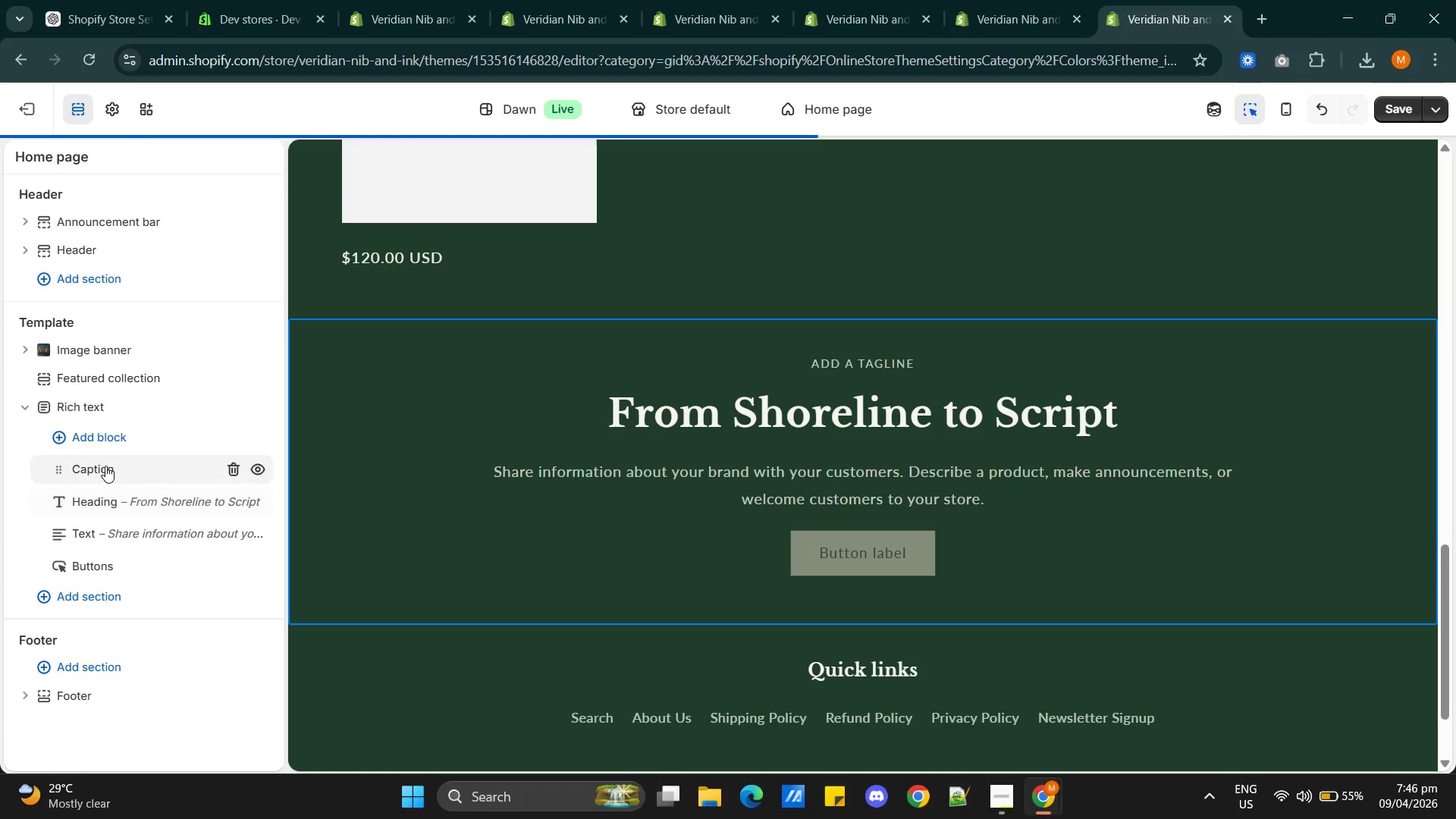 
left_click([105, 466])
 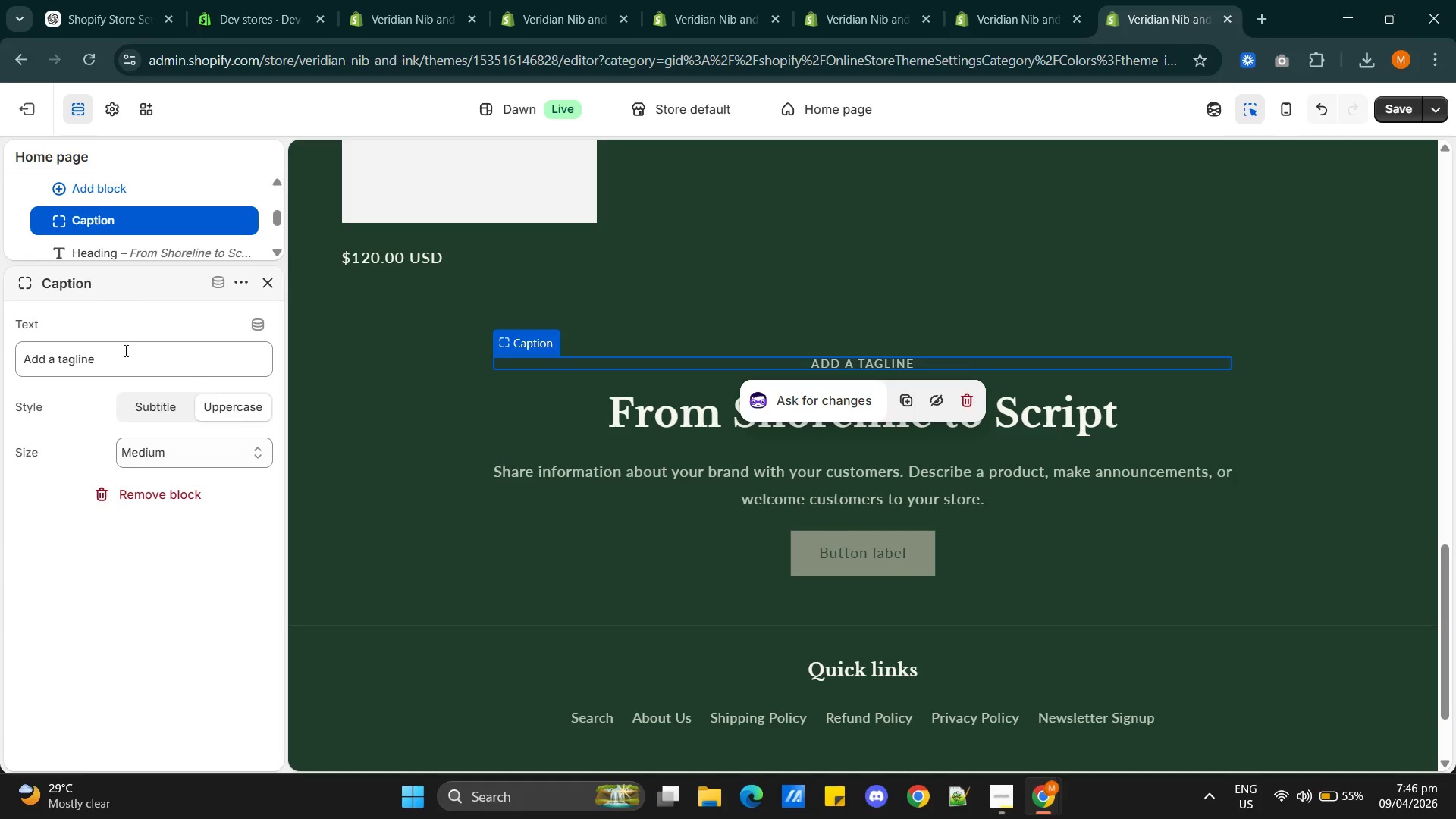 
double_click([75, 367])
 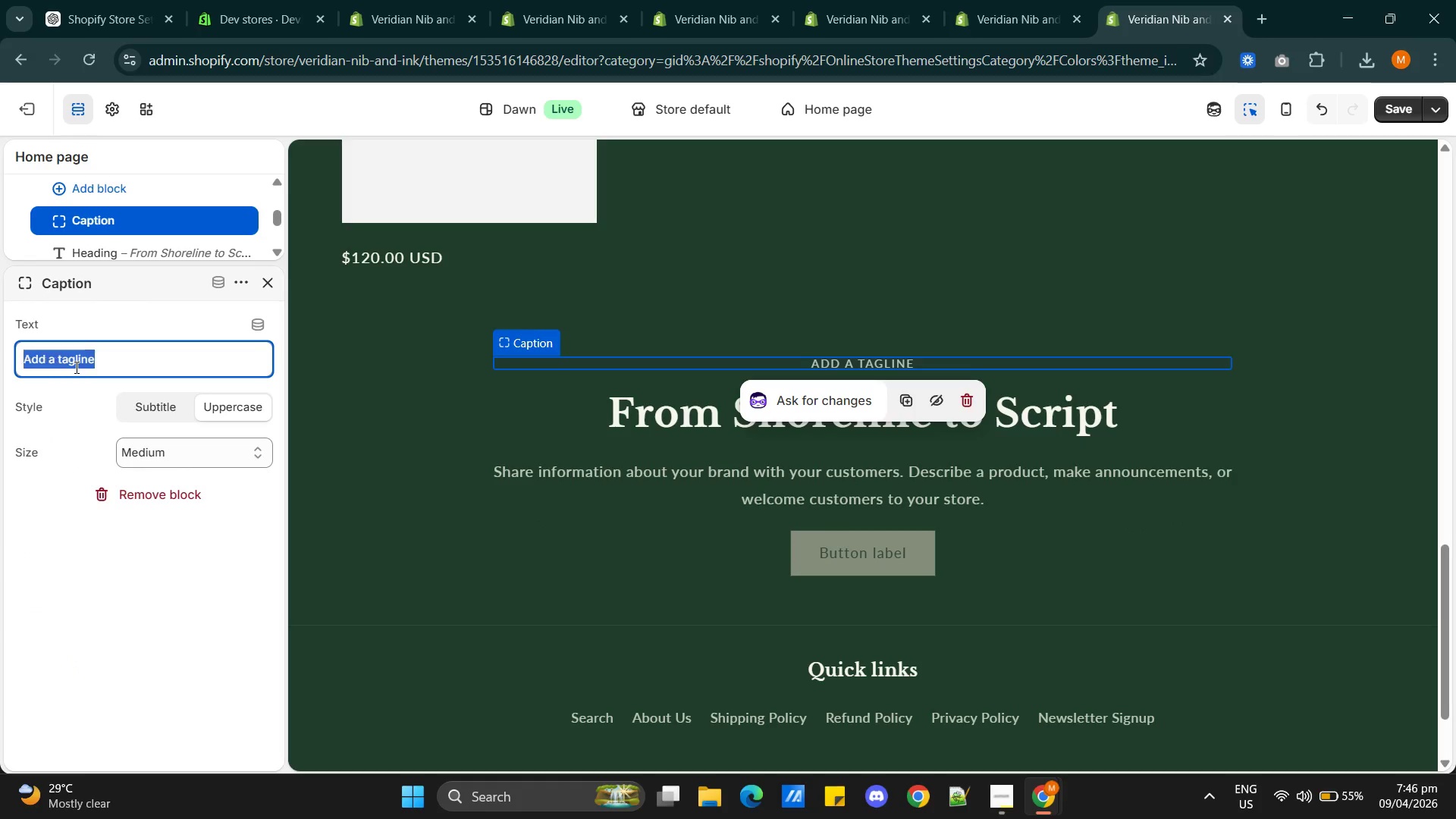 
triple_click([75, 367])
 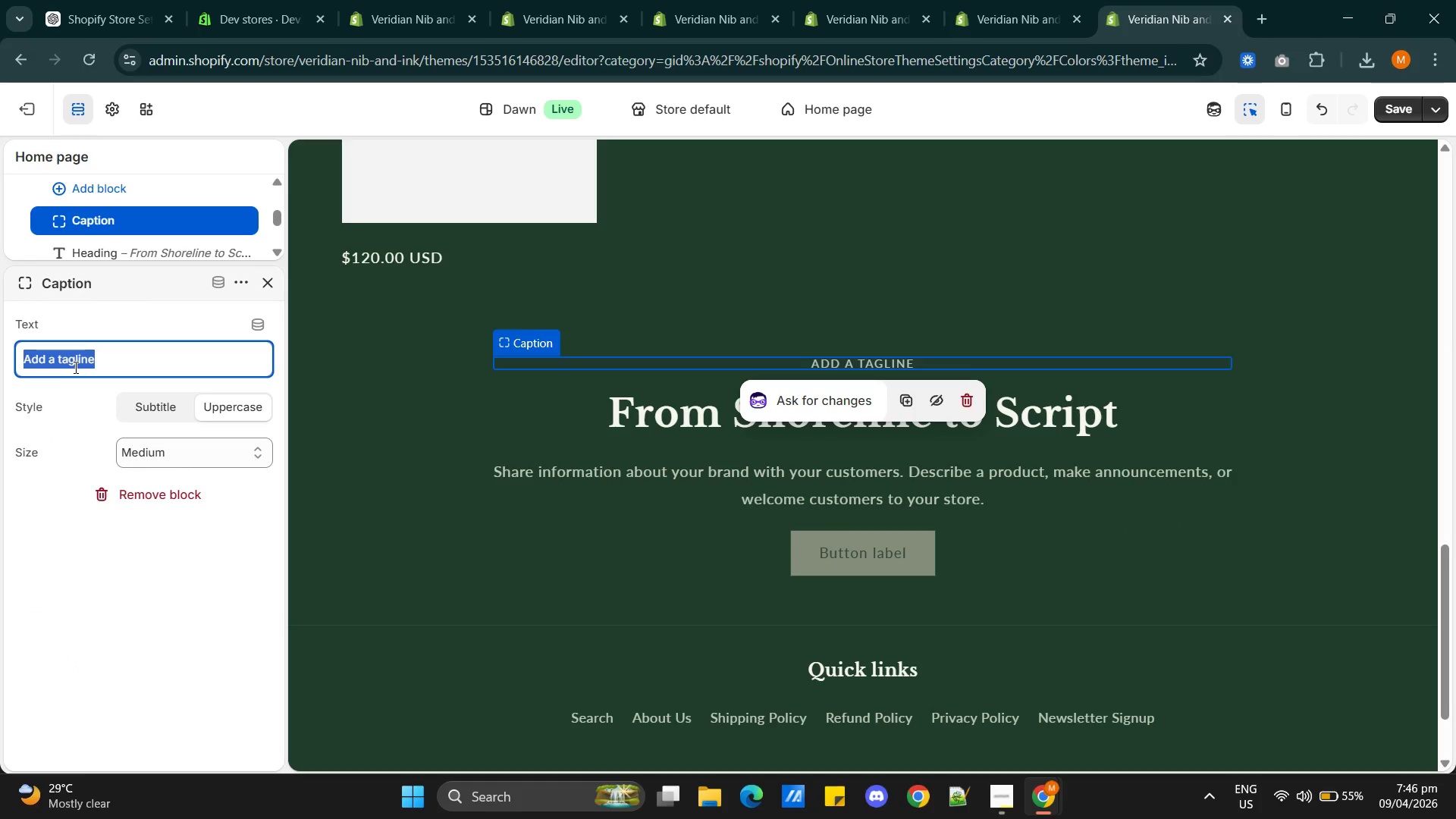 
key(Control+V)
 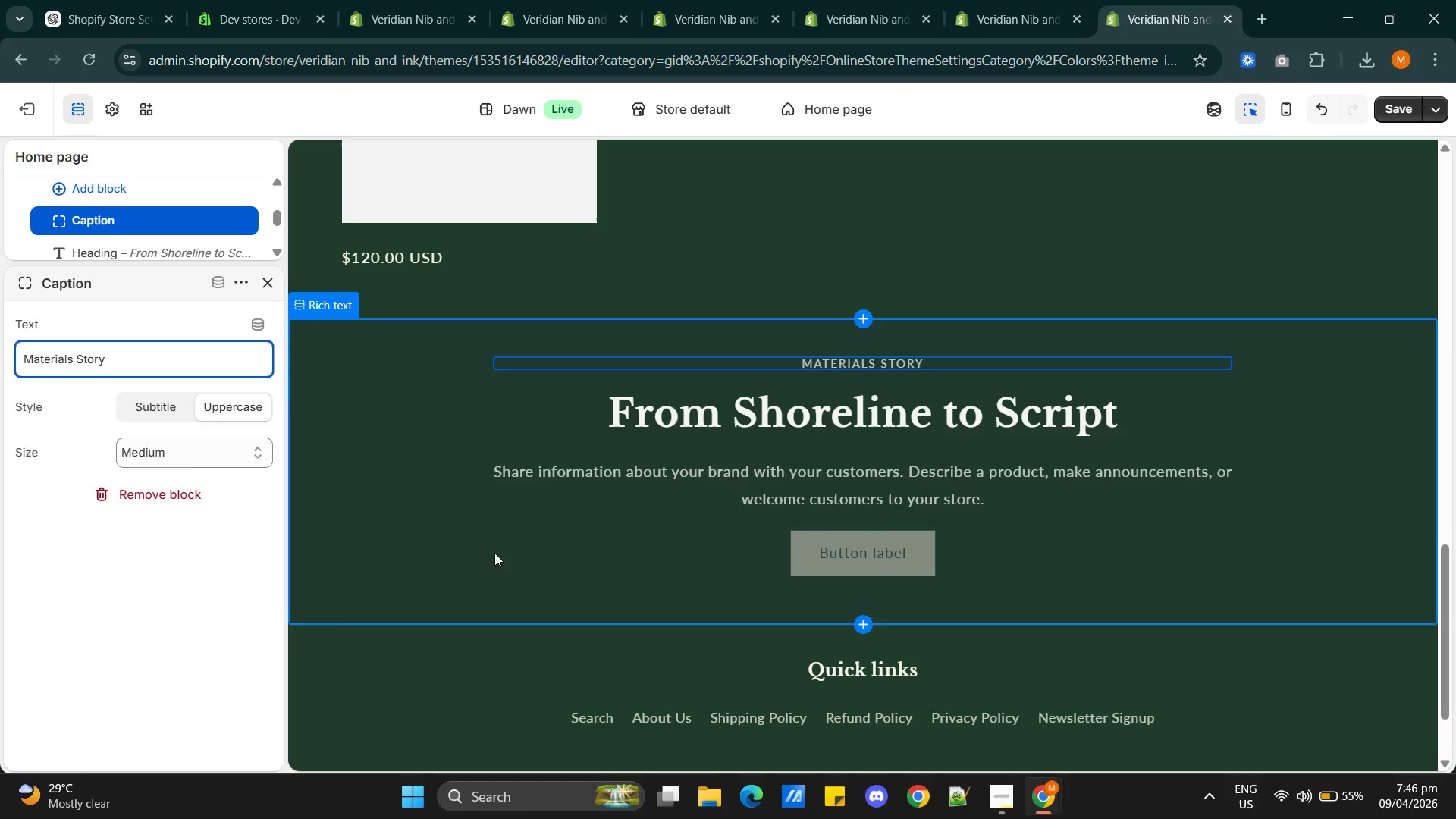 
left_click([165, 595])
 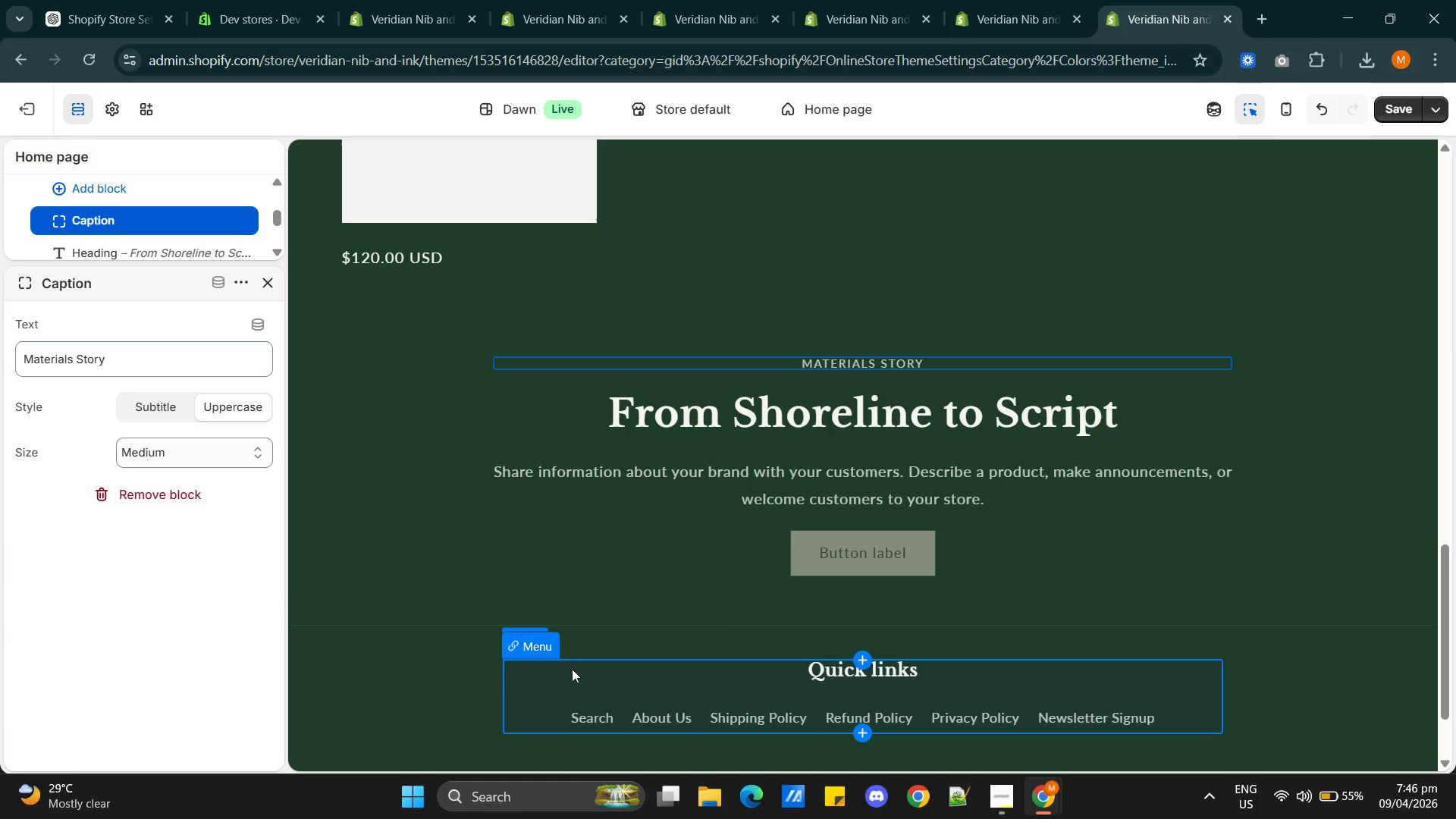 
scroll: coordinate [840, 674], scroll_direction: up, amount: 3.0
 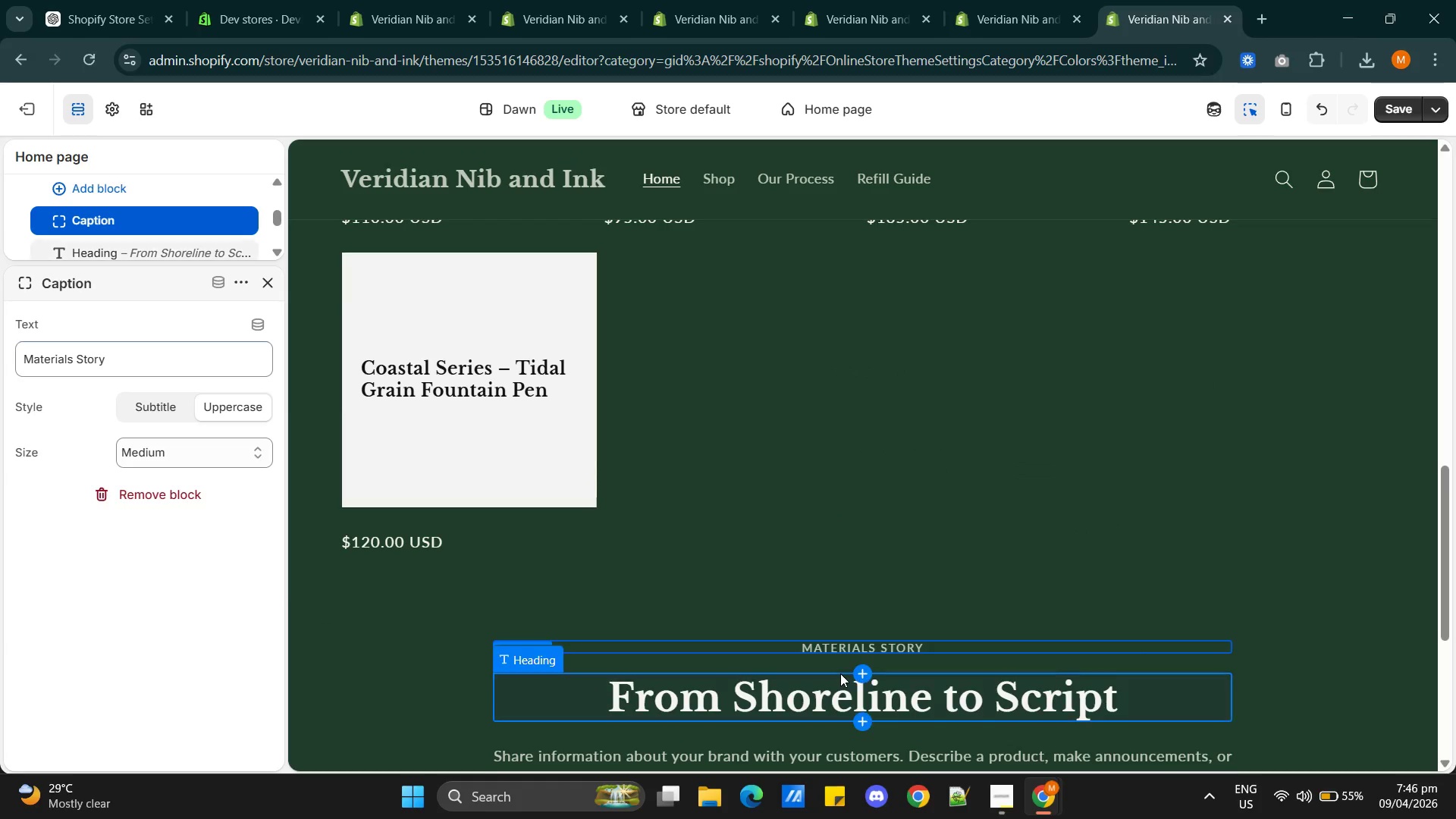 
scroll: coordinate [838, 676], scroll_direction: down, amount: 2.0
 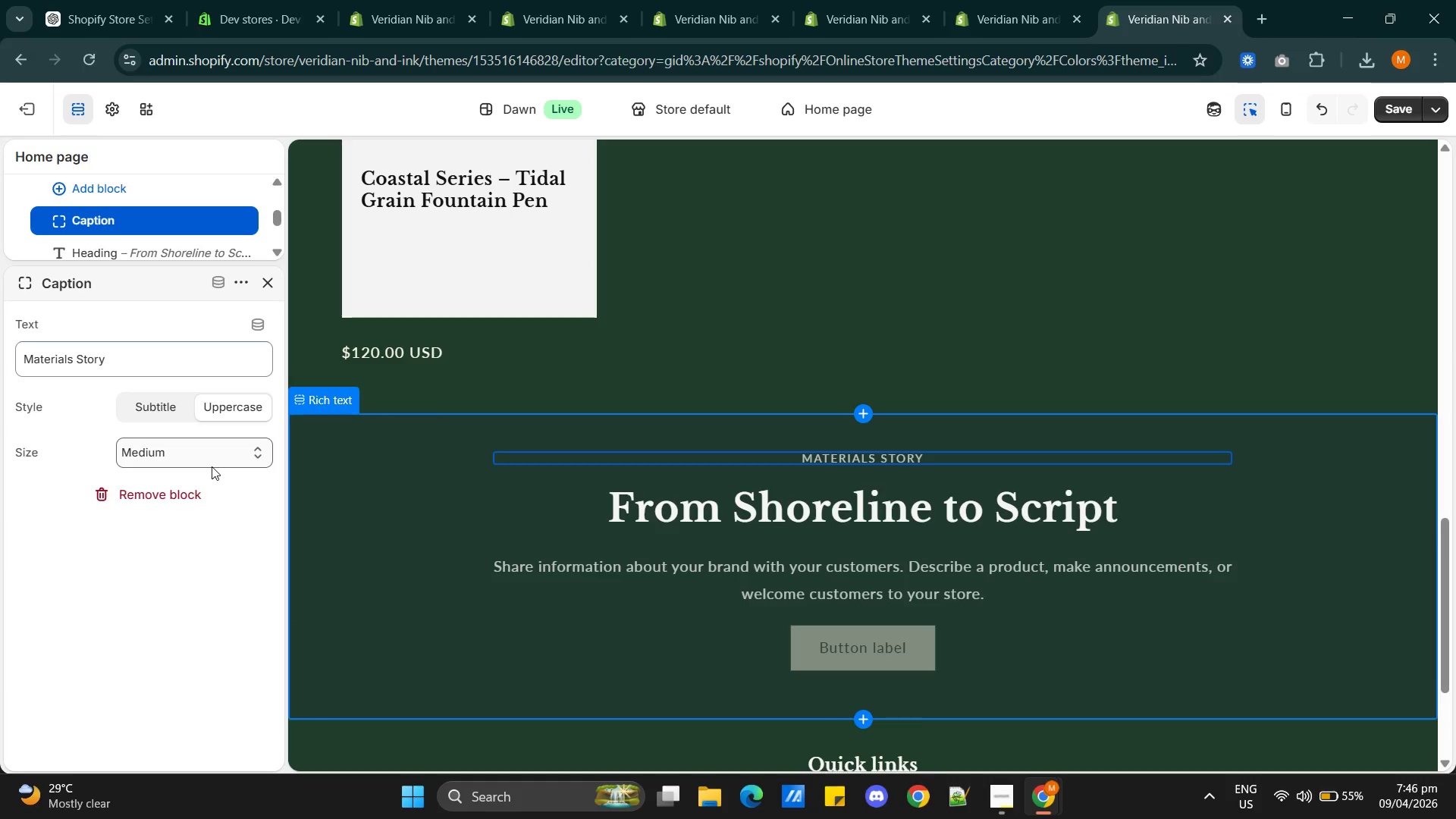 
left_click([177, 413])
 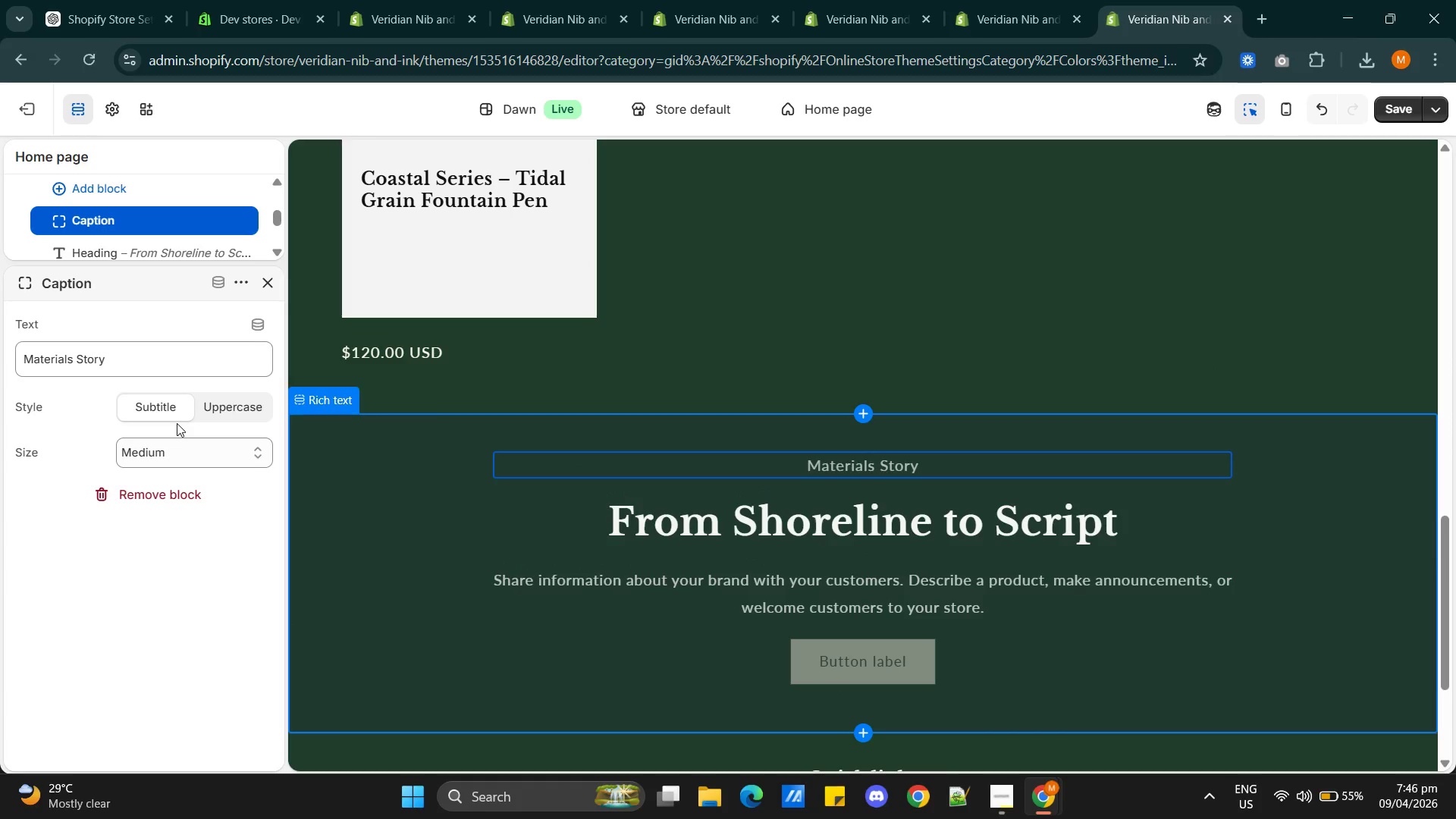 
wait(6.8)
 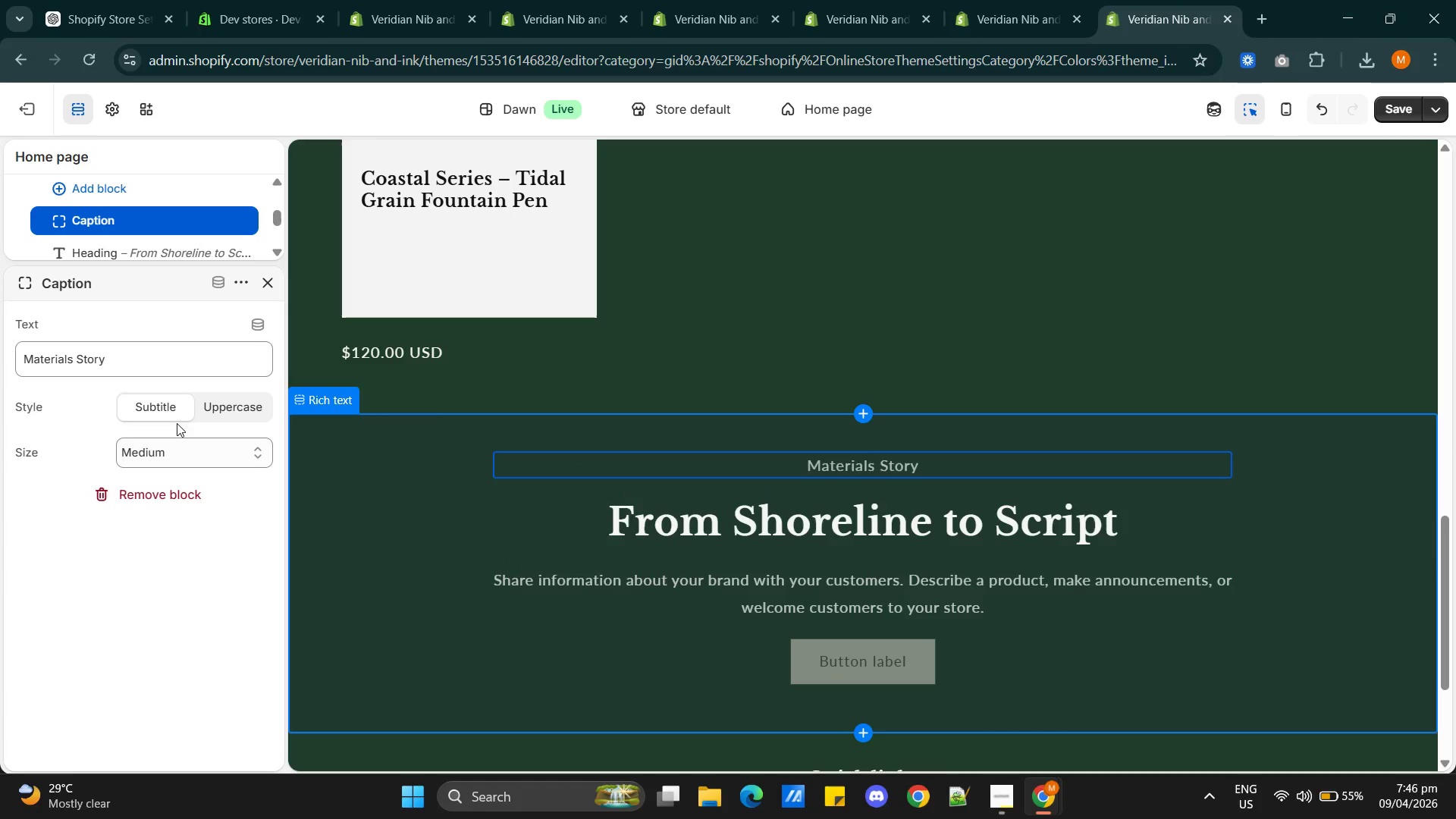 
left_click([226, 401])
 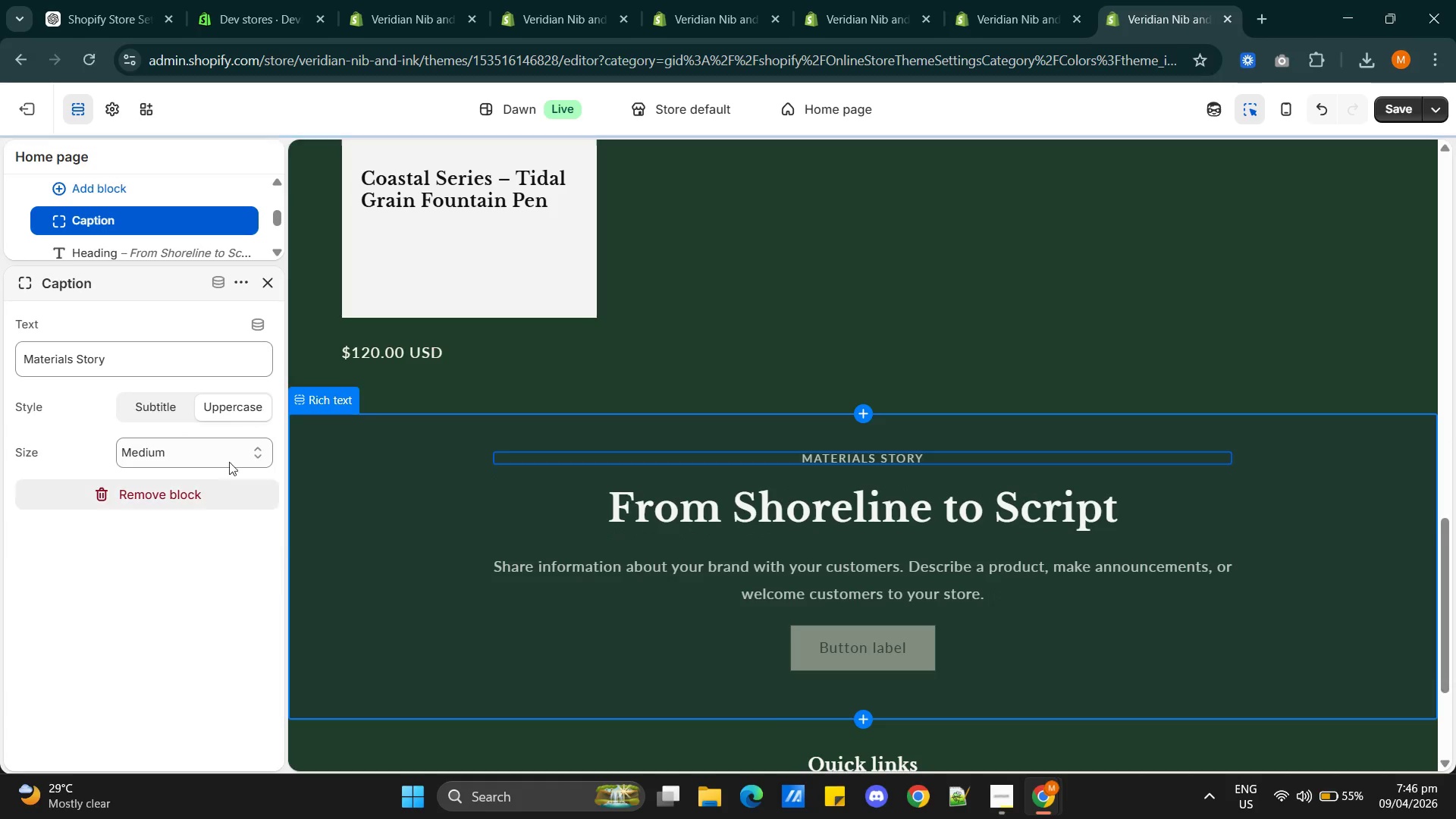 
left_click([220, 447])
 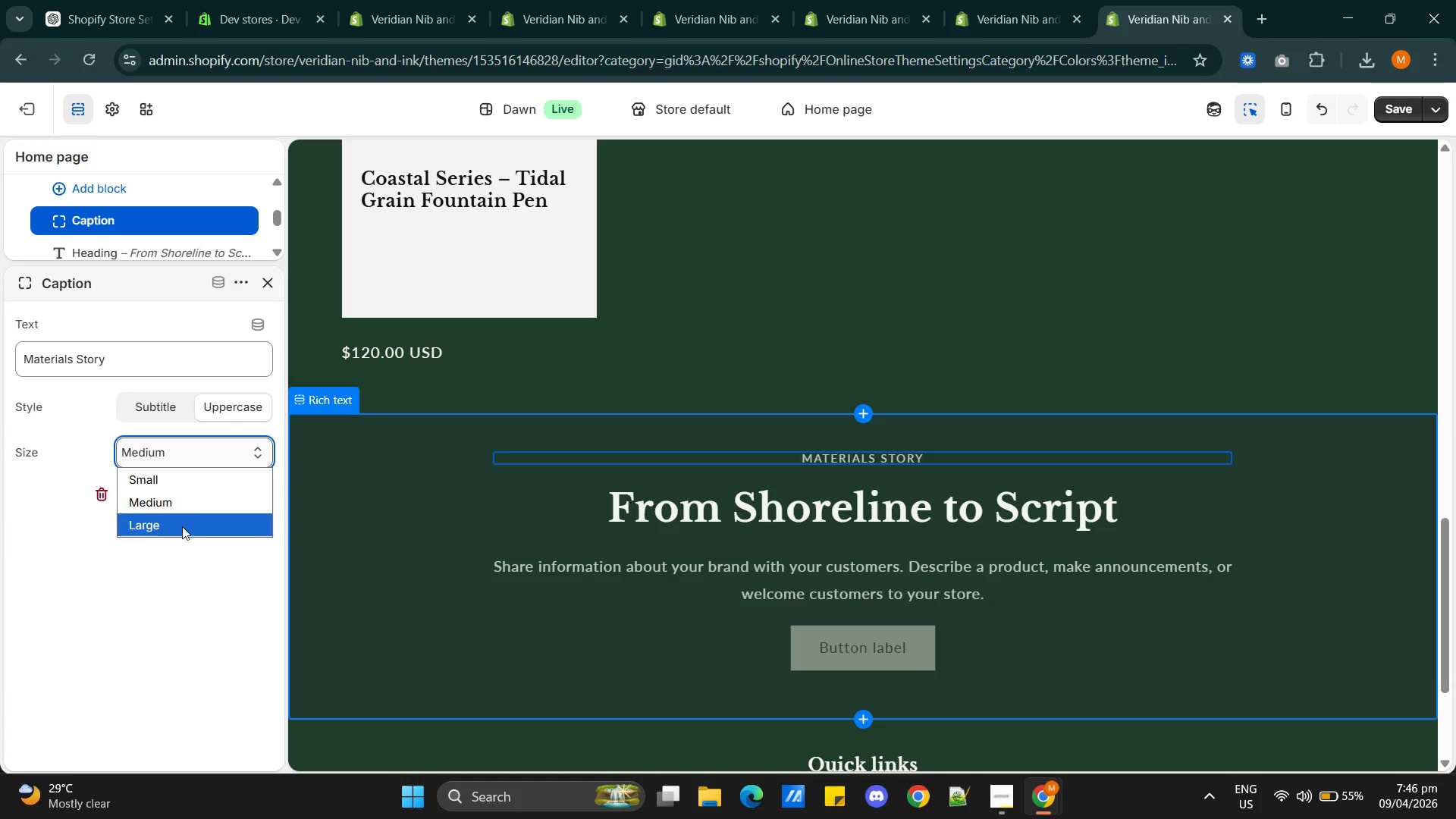 
left_click([180, 529])
 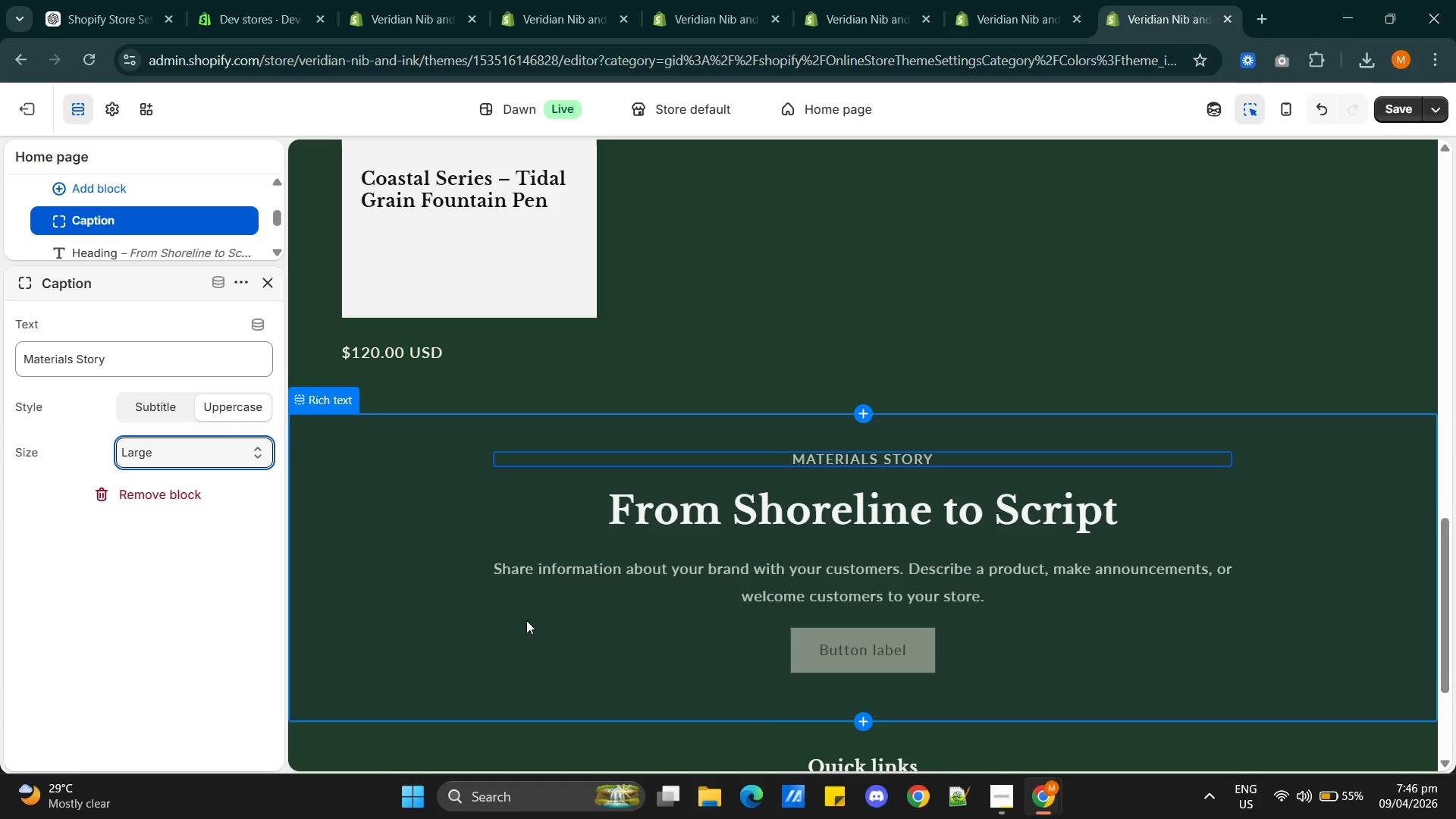 
scroll: coordinate [904, 613], scroll_direction: down, amount: 1.0
 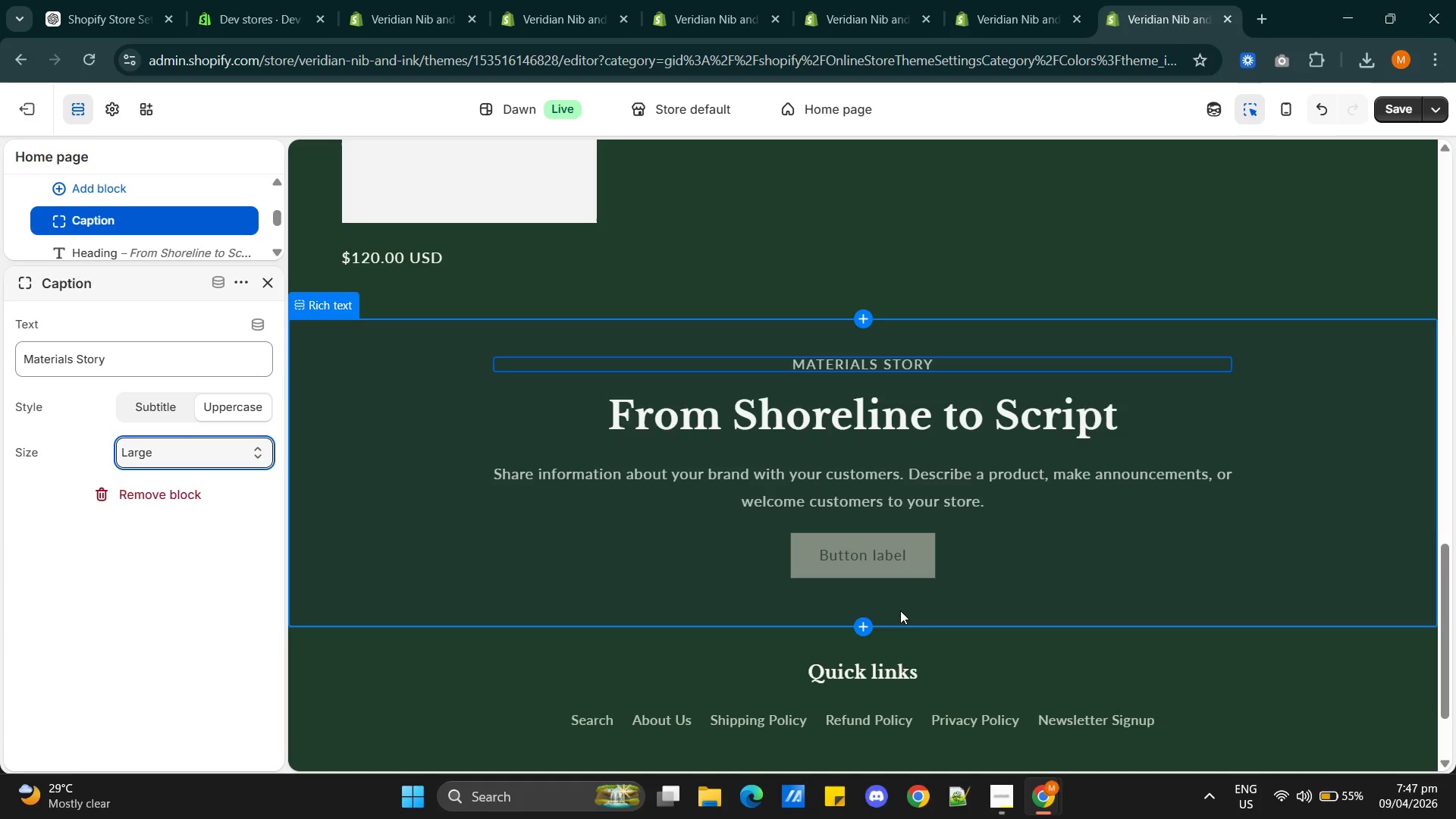 
wait(7.51)
 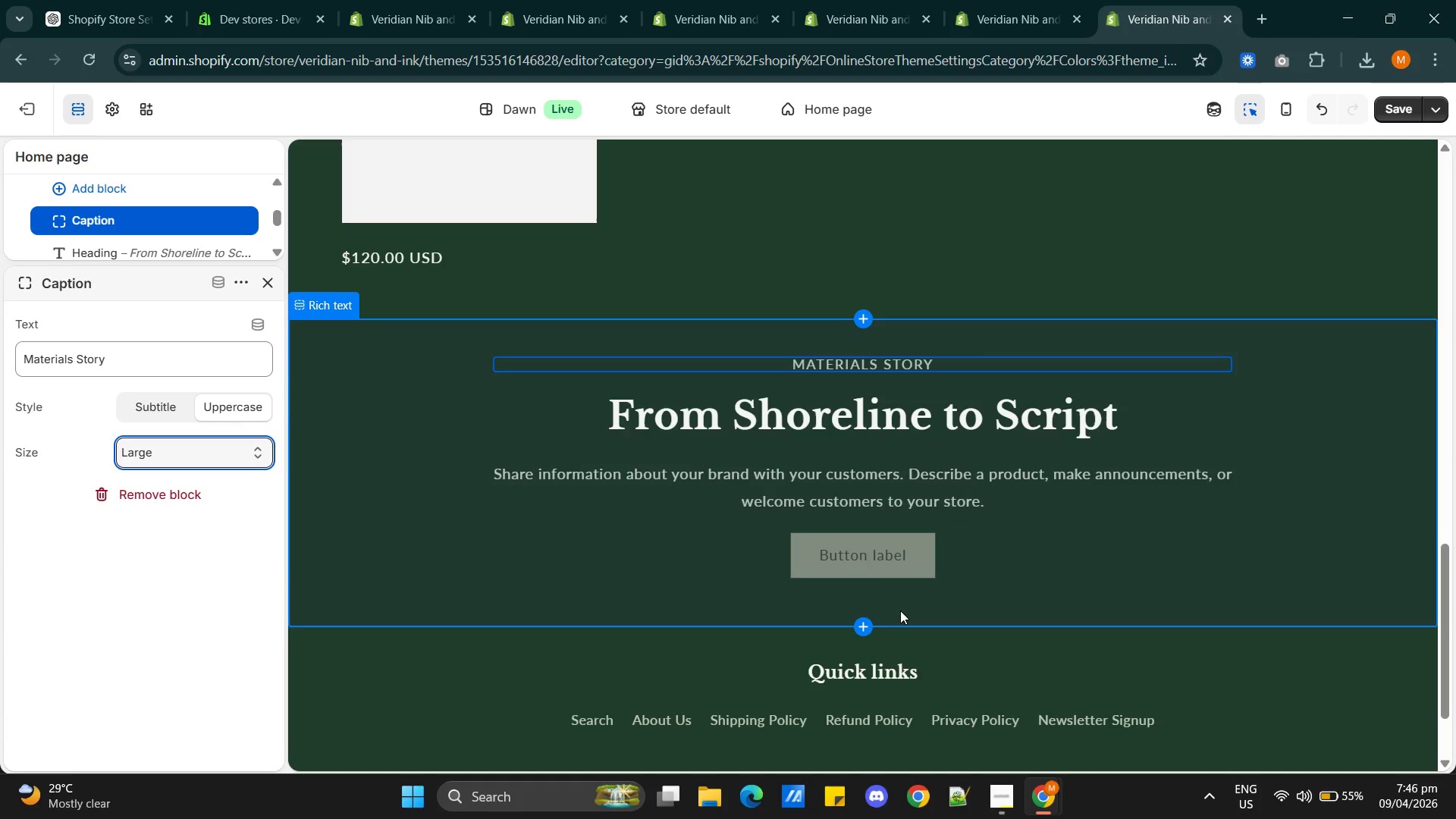 
key(Alt+AltLeft)
 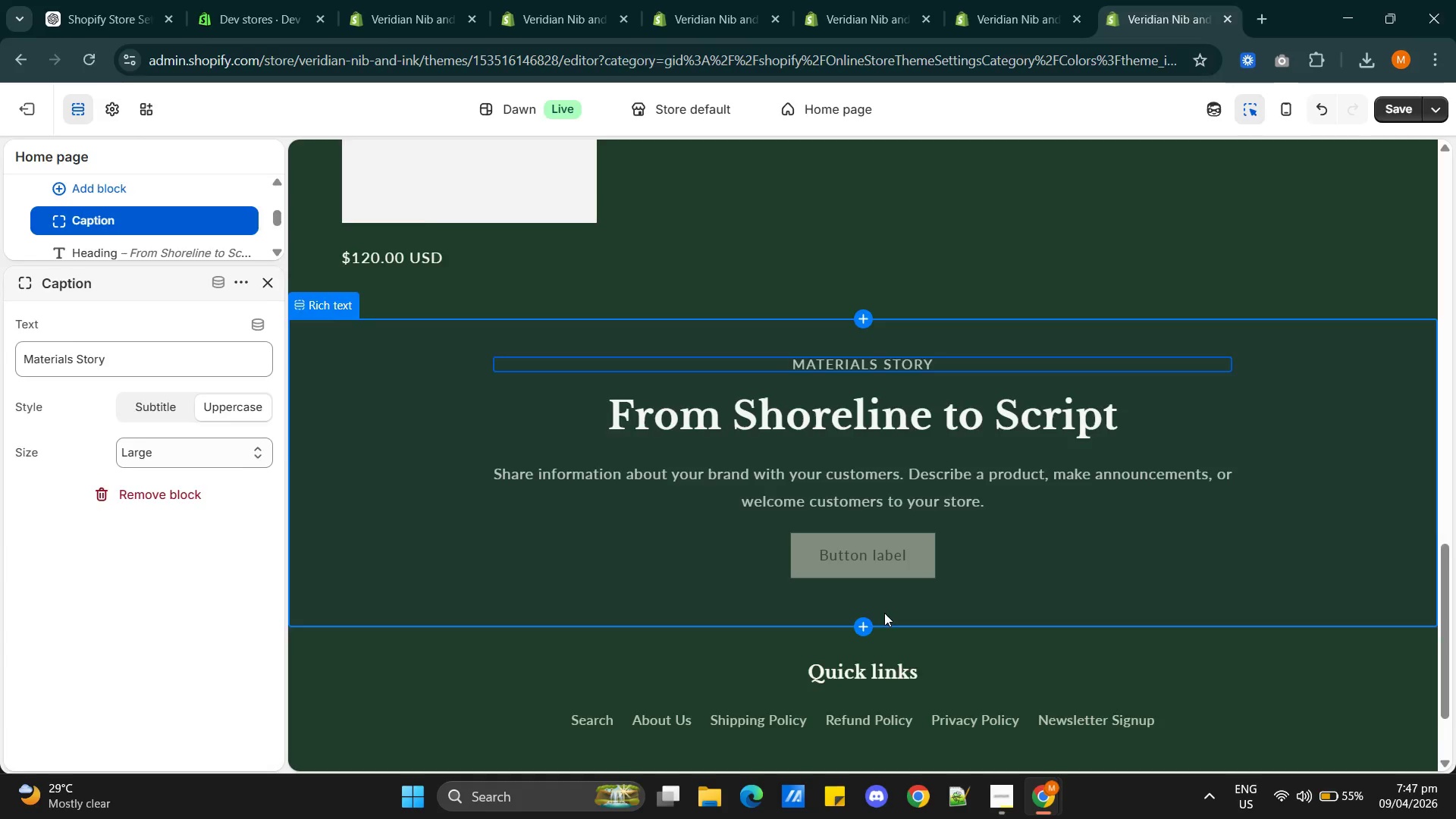 
key(Alt+Tab)
 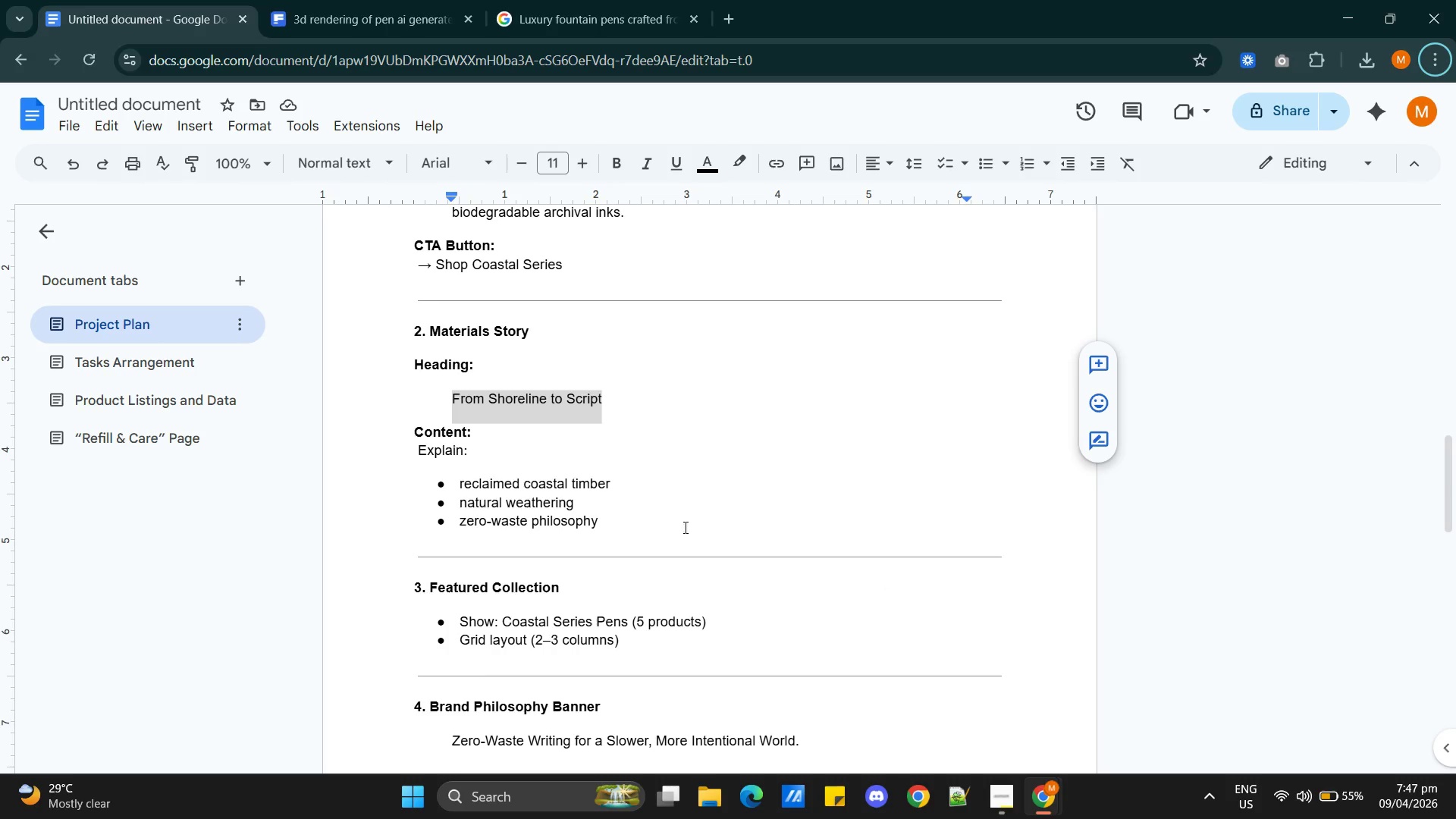 
left_click([704, 516])
 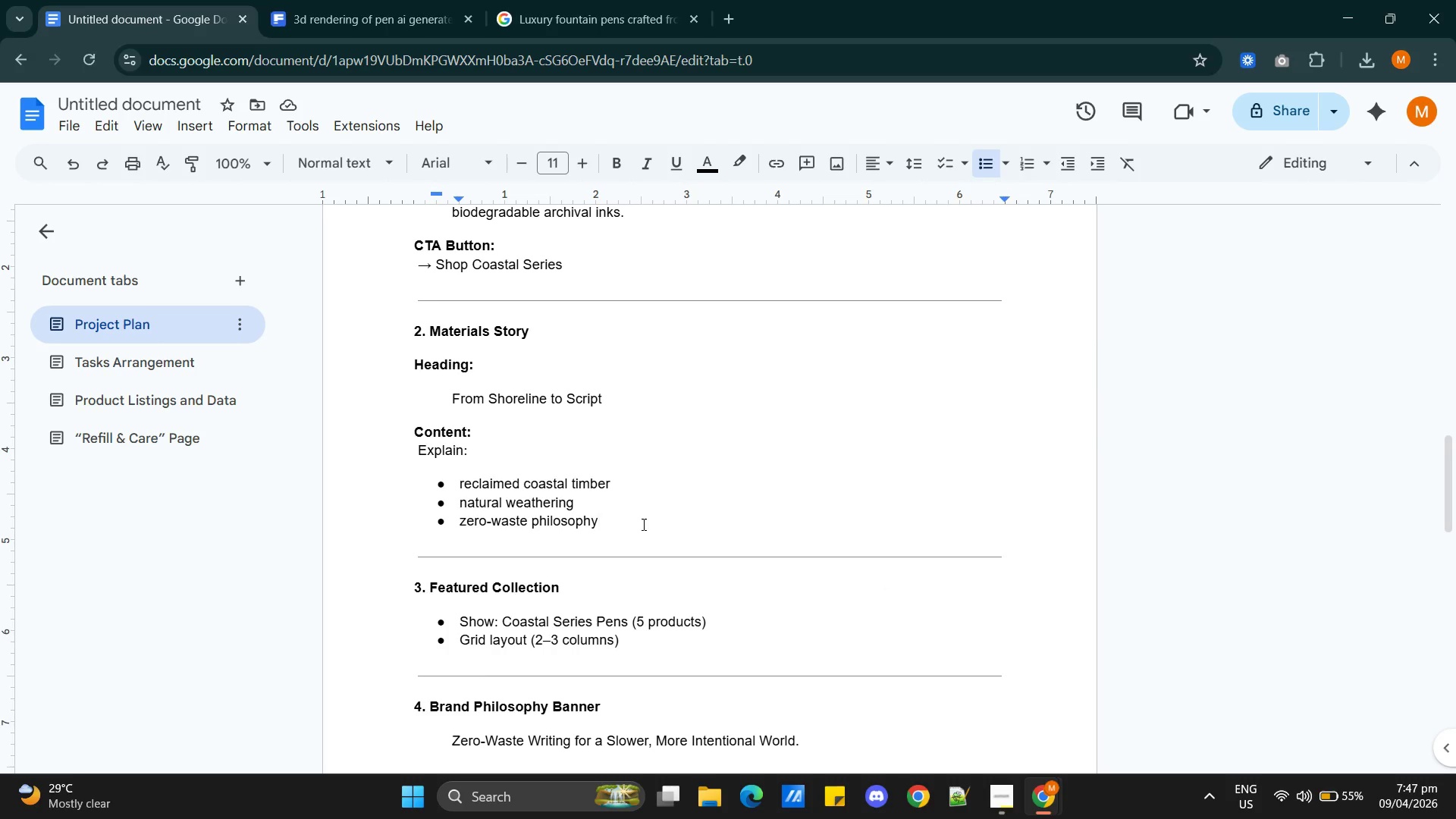 
scroll: coordinate [642, 524], scroll_direction: down, amount: 1.0
 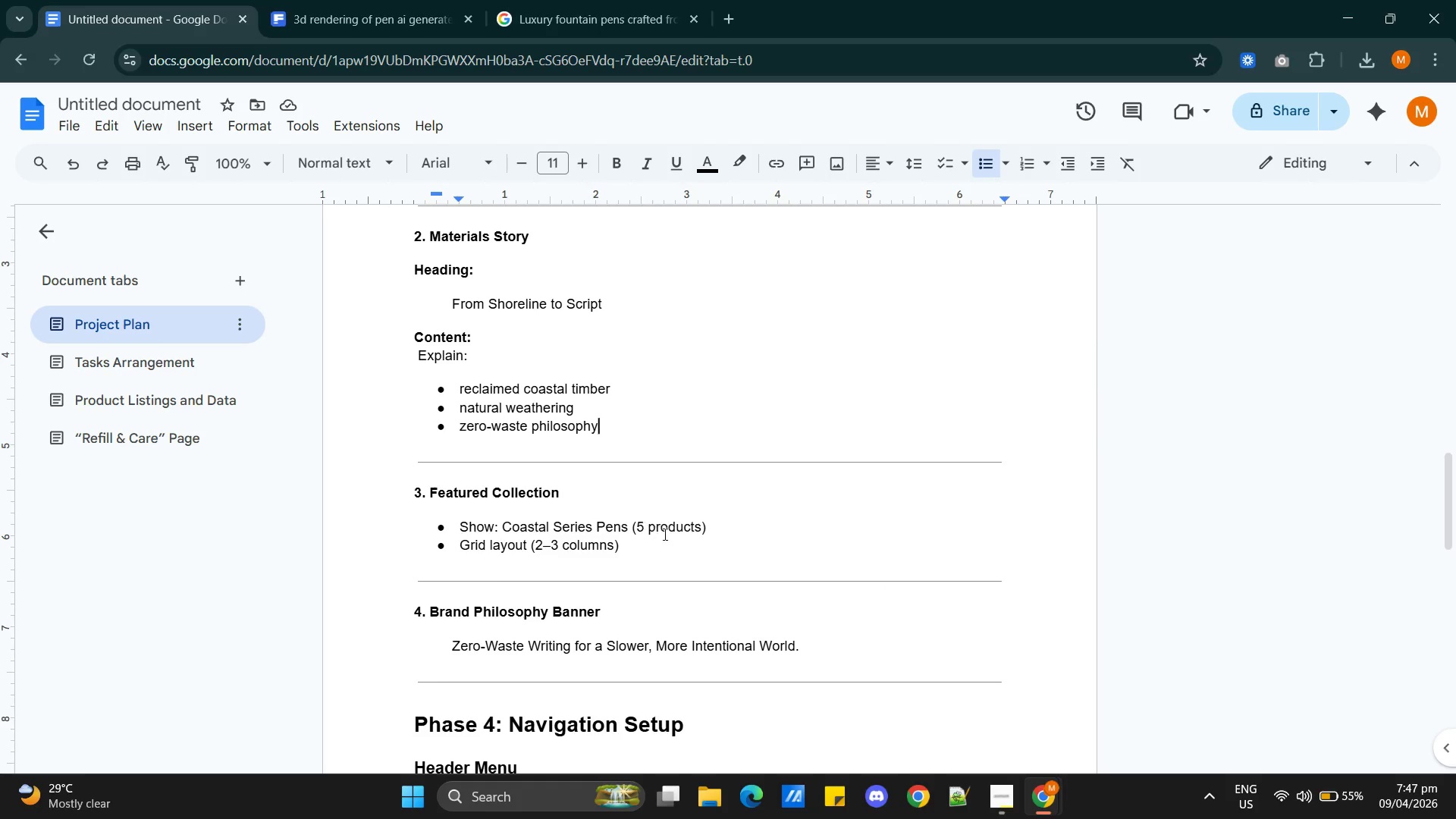 
scroll: coordinate [664, 534], scroll_direction: up, amount: 1.0
 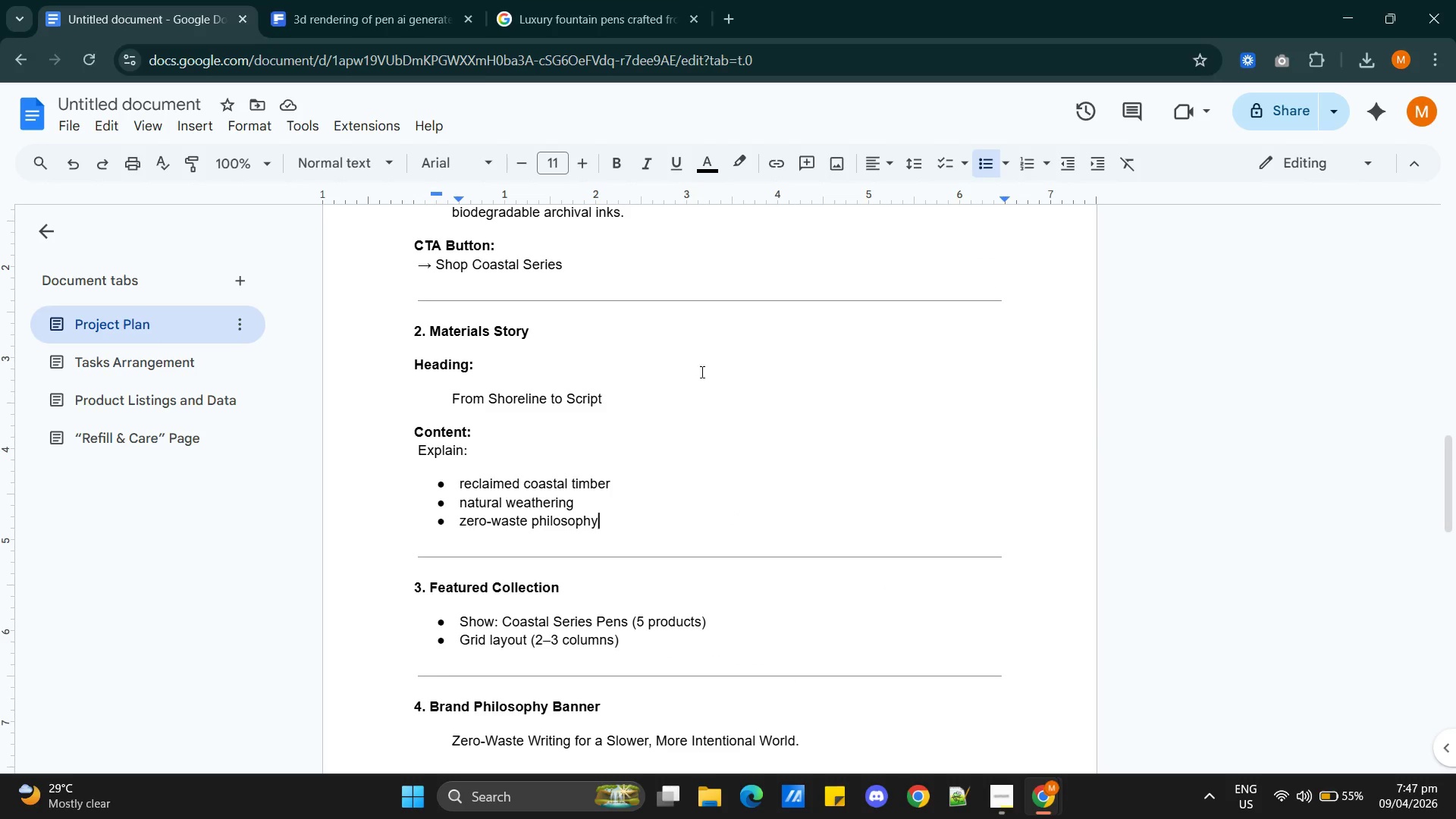 
key(Alt+Tab)
 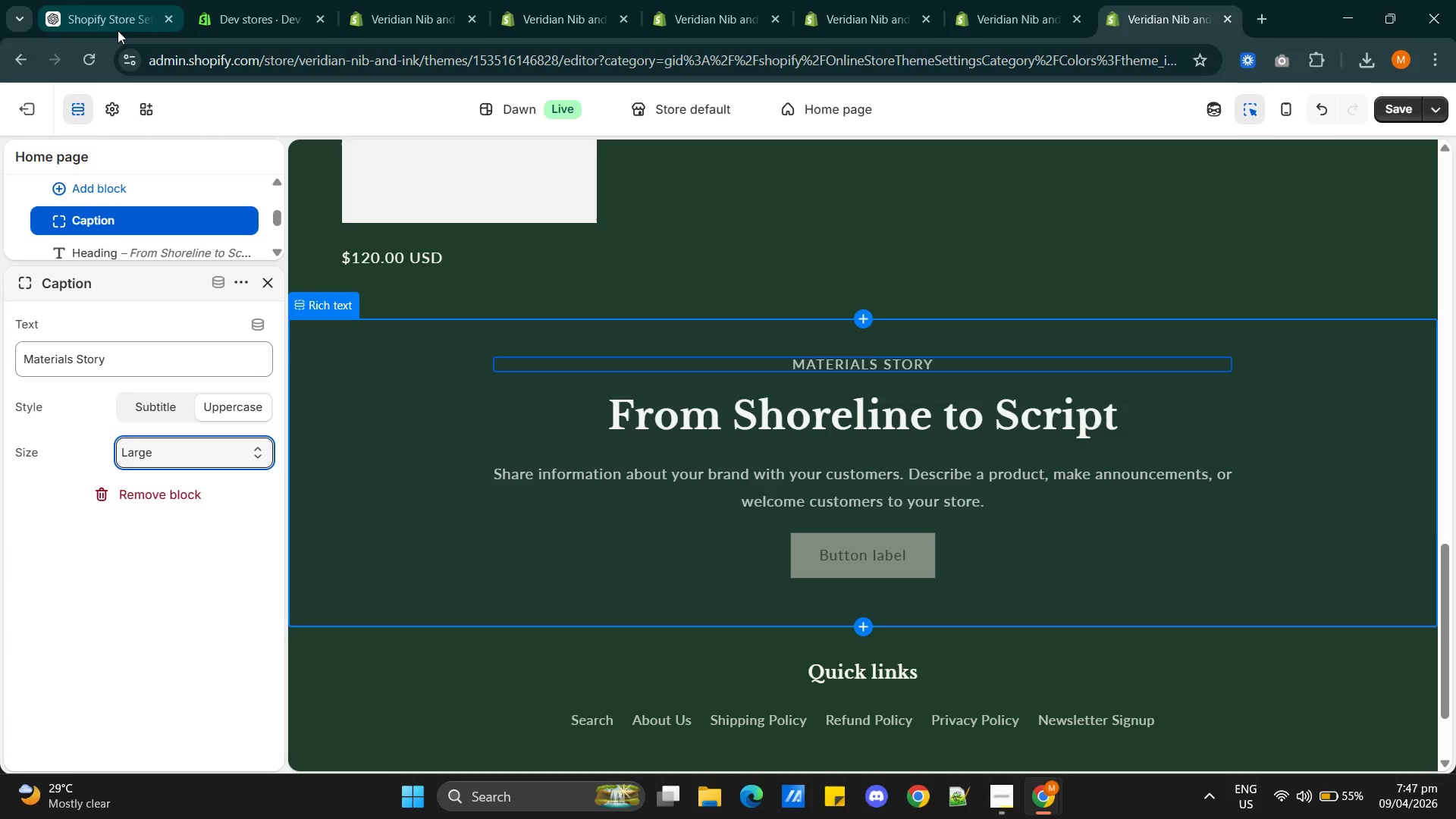 
left_click([118, 30])
 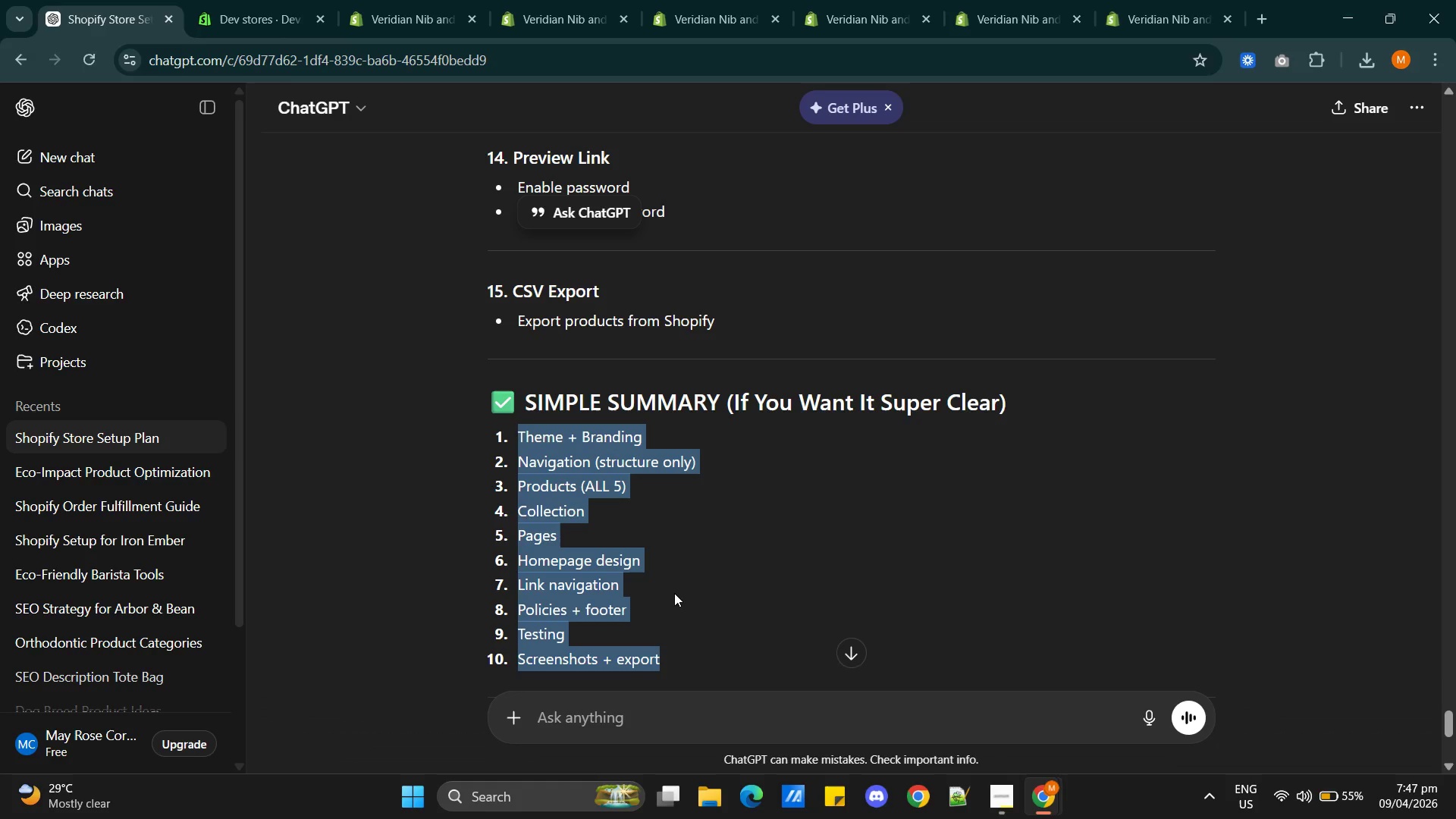 
left_click([696, 557])
 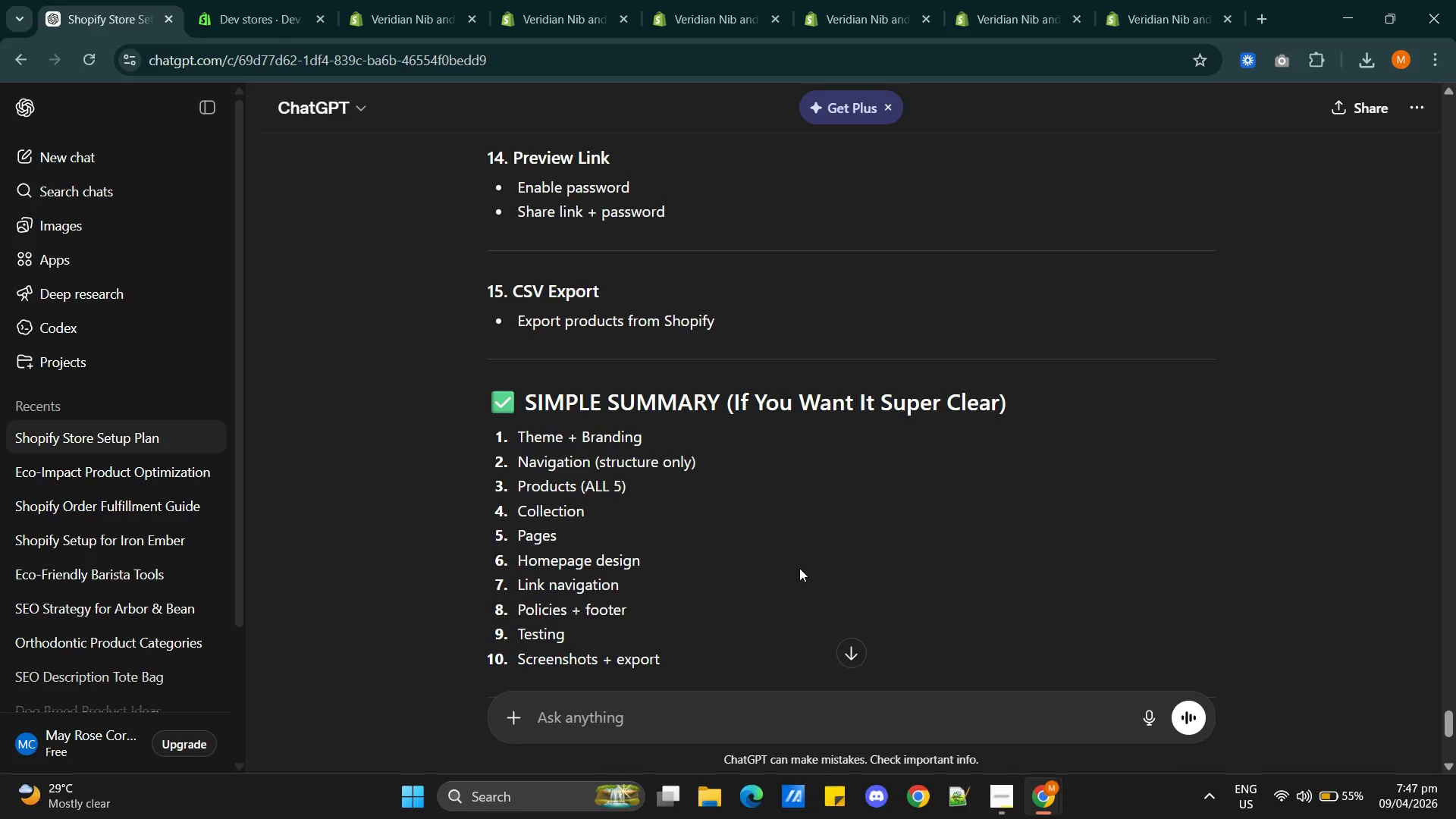 
scroll: coordinate [800, 568], scroll_direction: up, amount: 18.0
 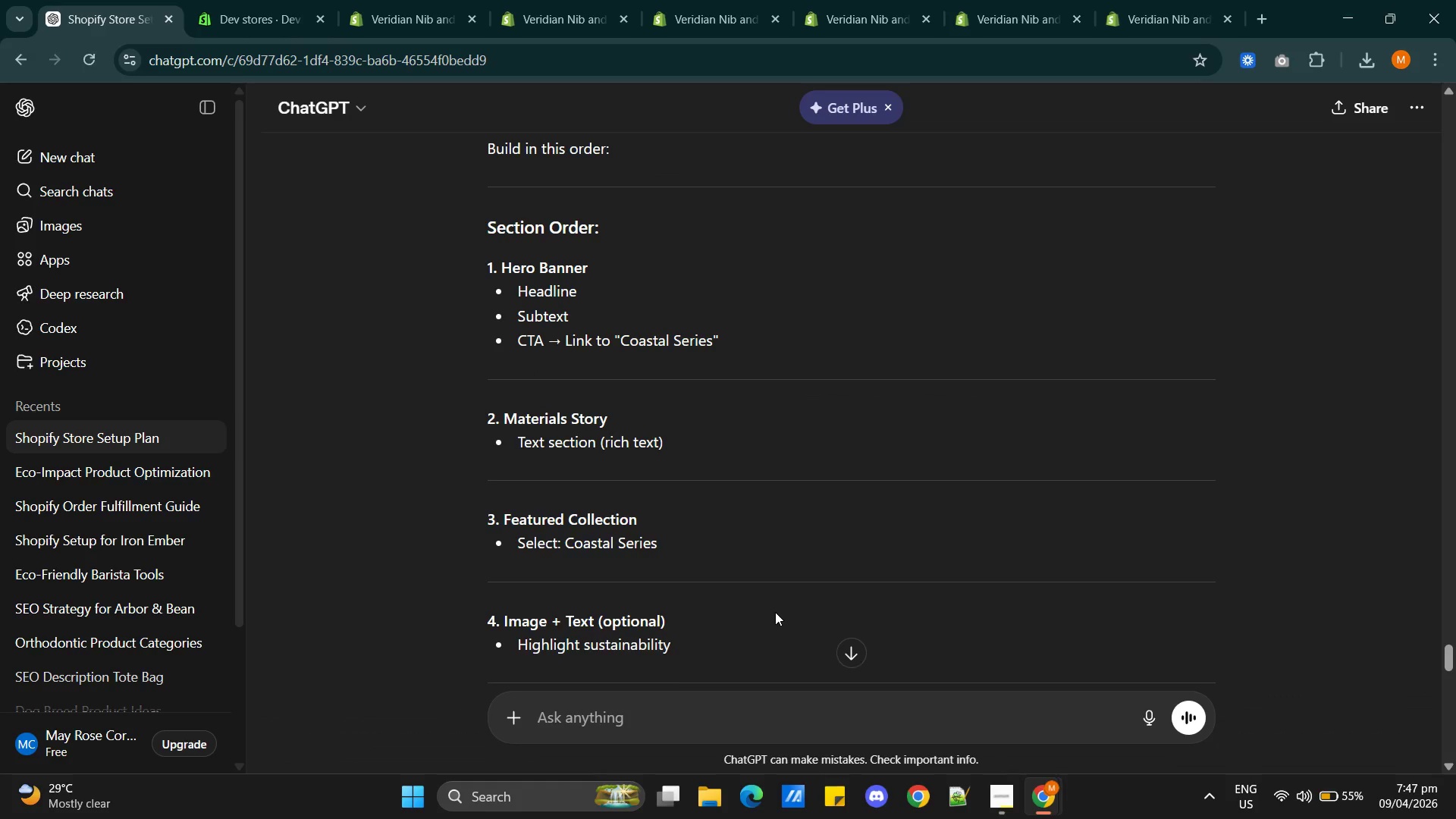 
wait(5.55)
 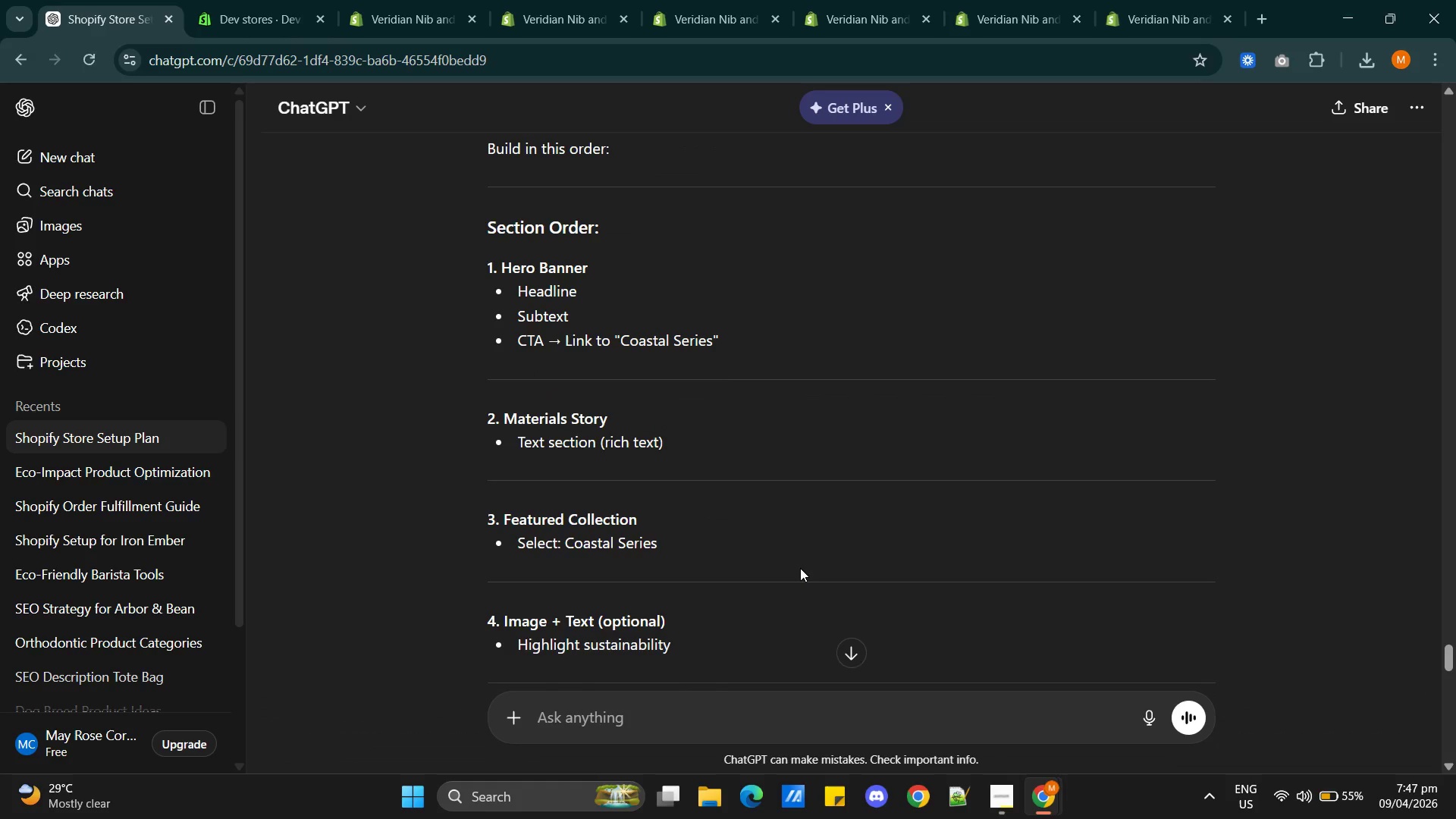 
scroll: coordinate [781, 548], scroll_direction: up, amount: 2.0
 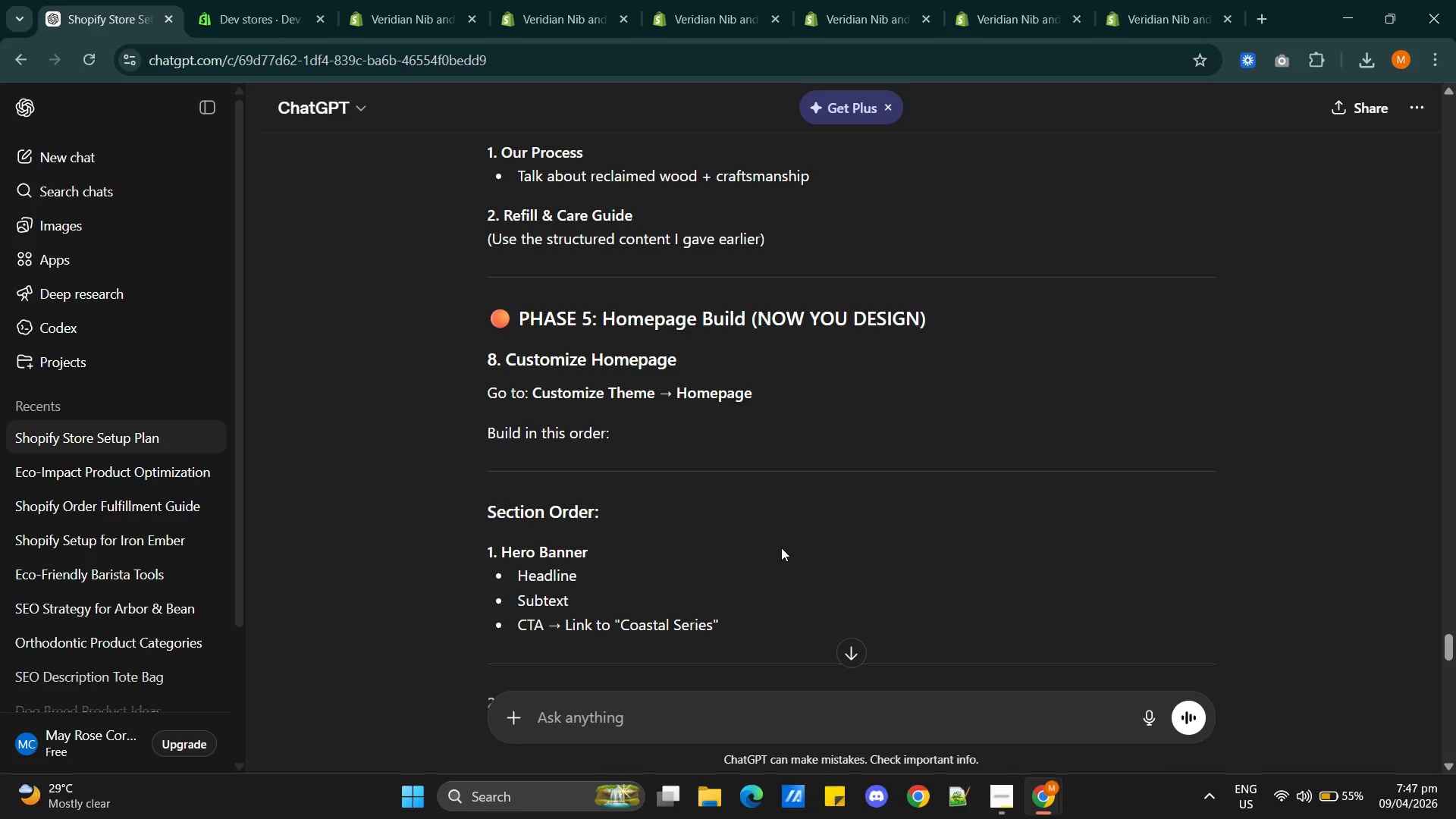 
scroll: coordinate [780, 547], scroll_direction: down, amount: 1.0
 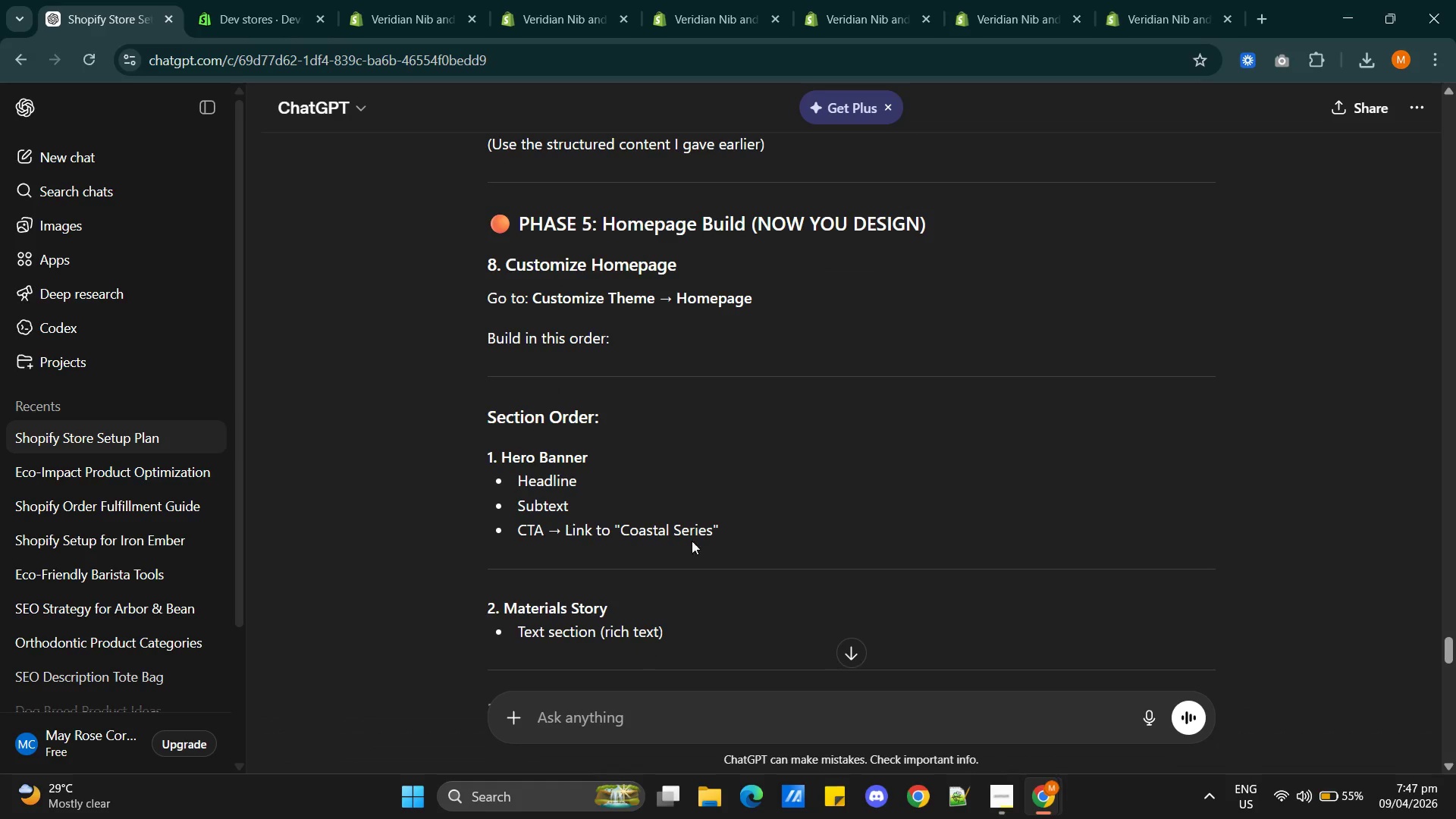 
scroll: coordinate [695, 526], scroll_direction: up, amount: 2.0
 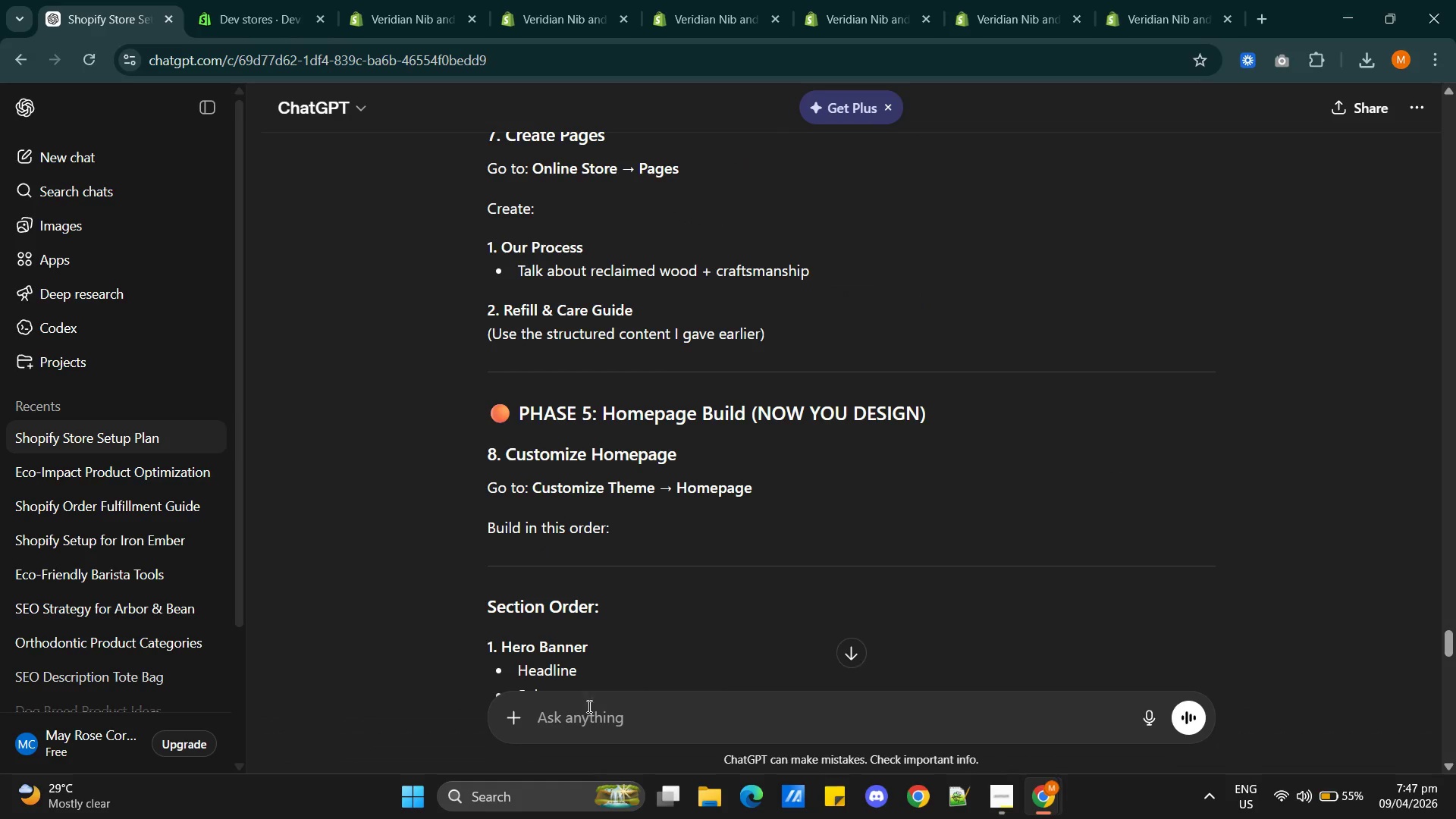 
left_click([592, 718])
 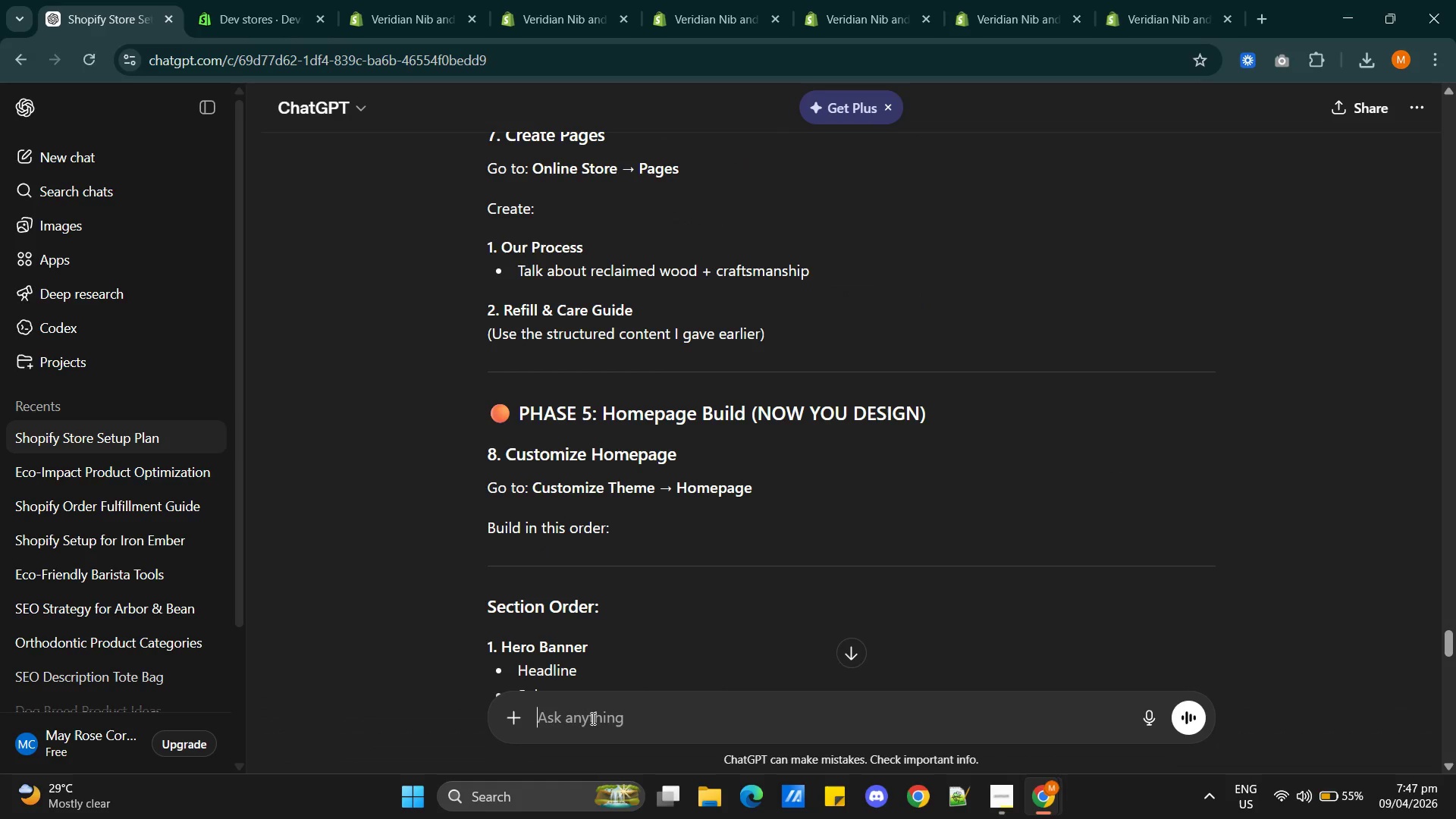 
type(how to create thwe )
key(Backspace)
key(Backspace)
type( material story)
 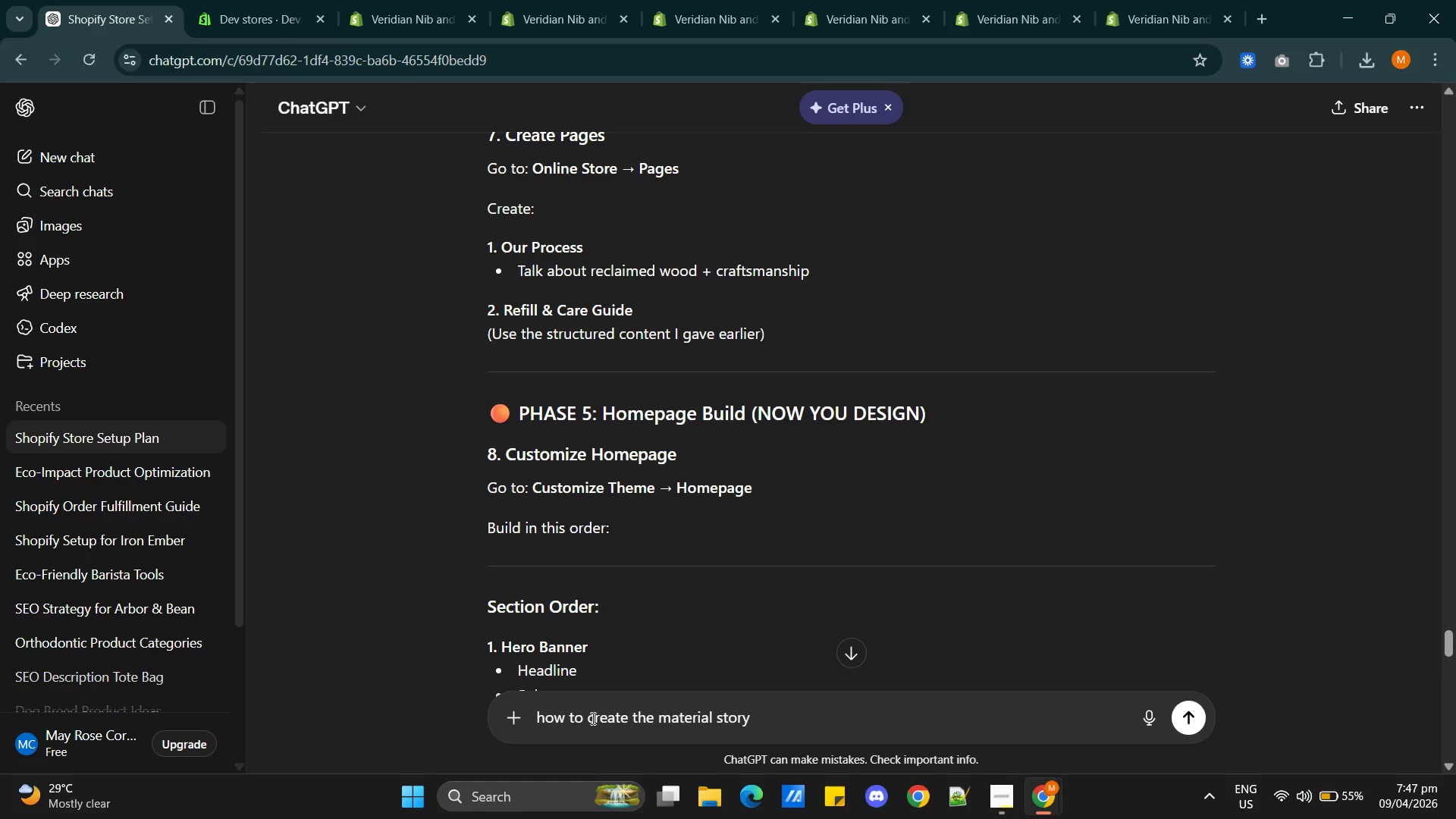 
key(Enter)
 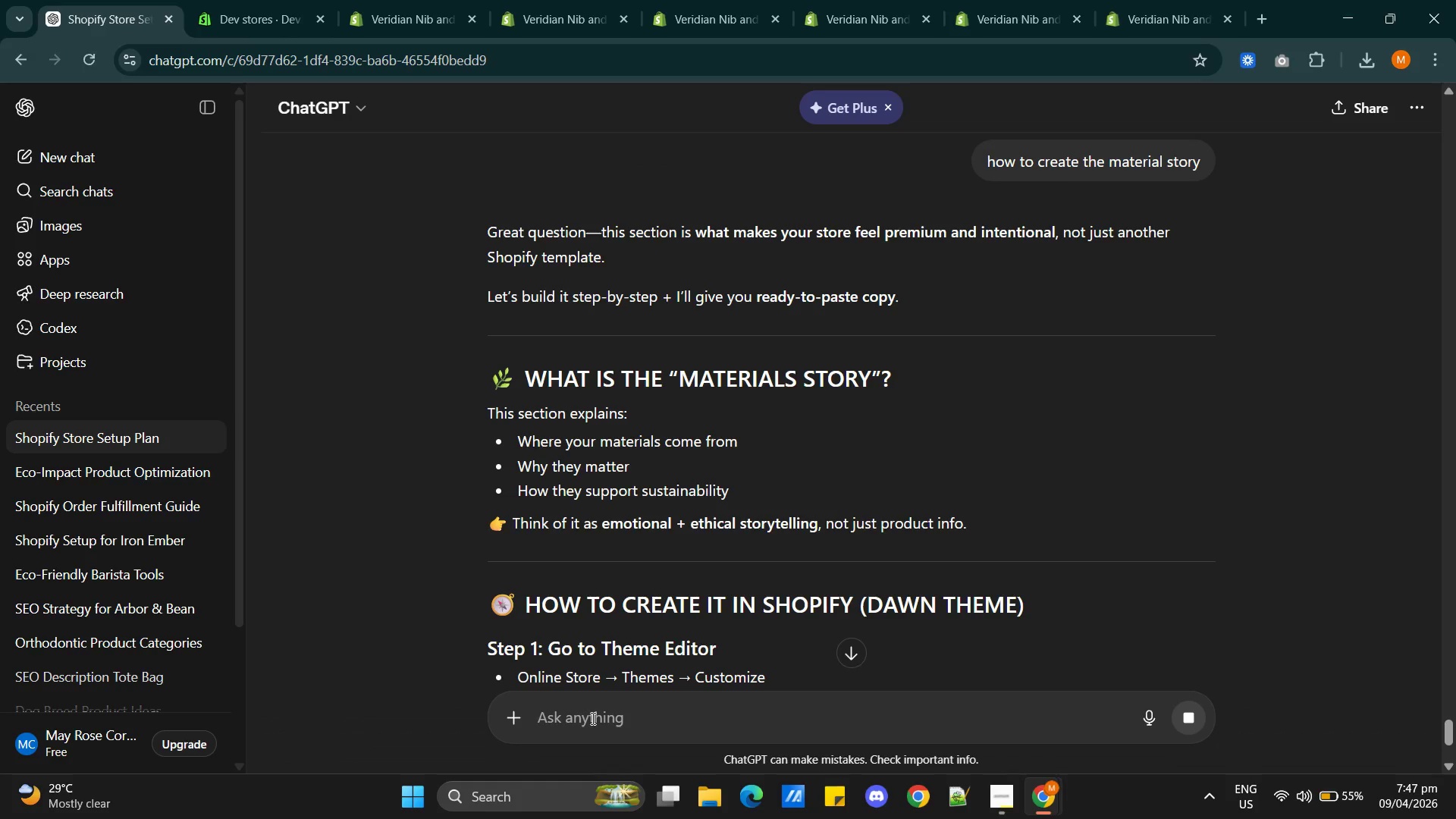 
wait(7.14)
 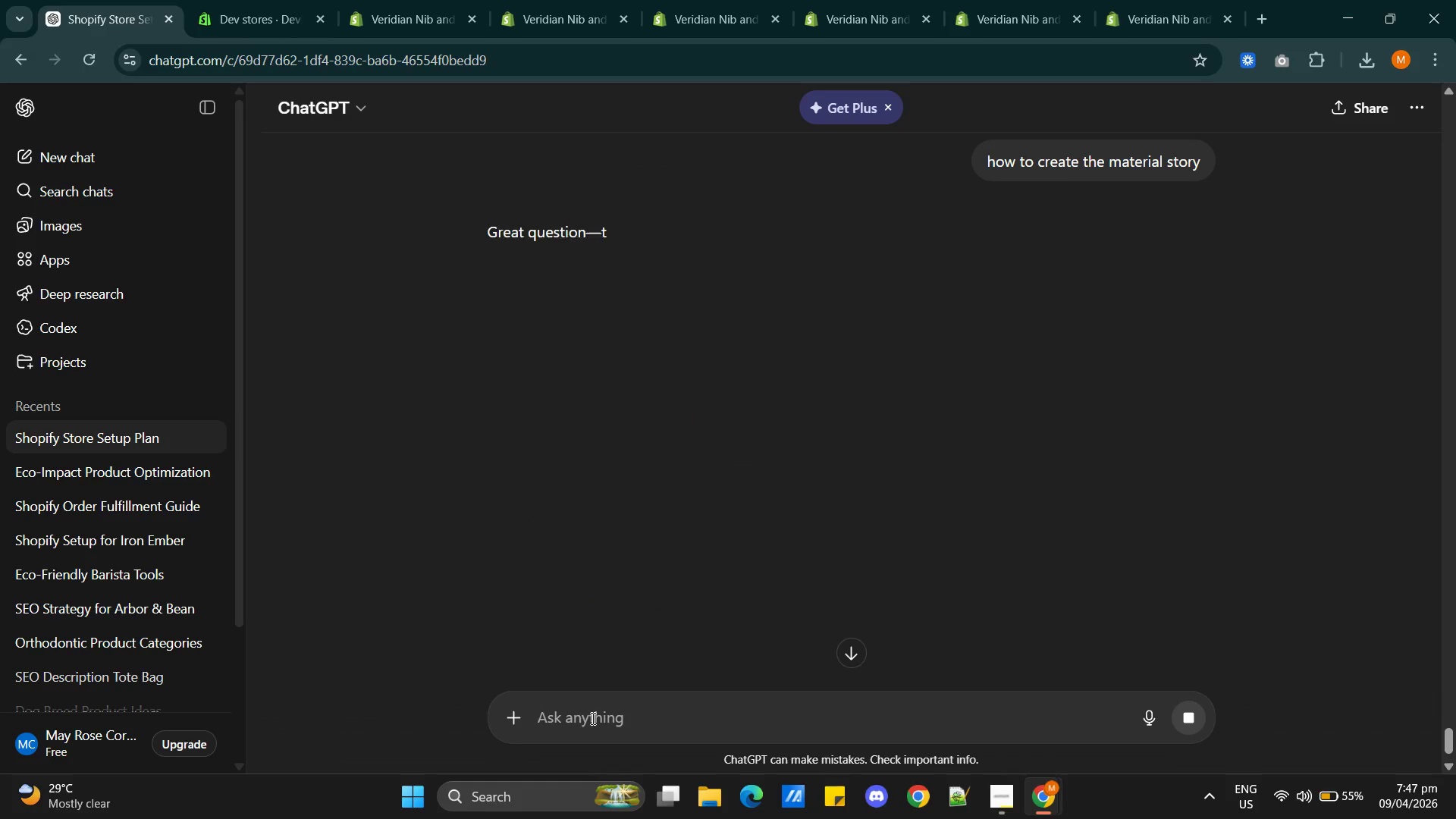 
scroll: coordinate [671, 545], scroll_direction: down, amount: 8.0
 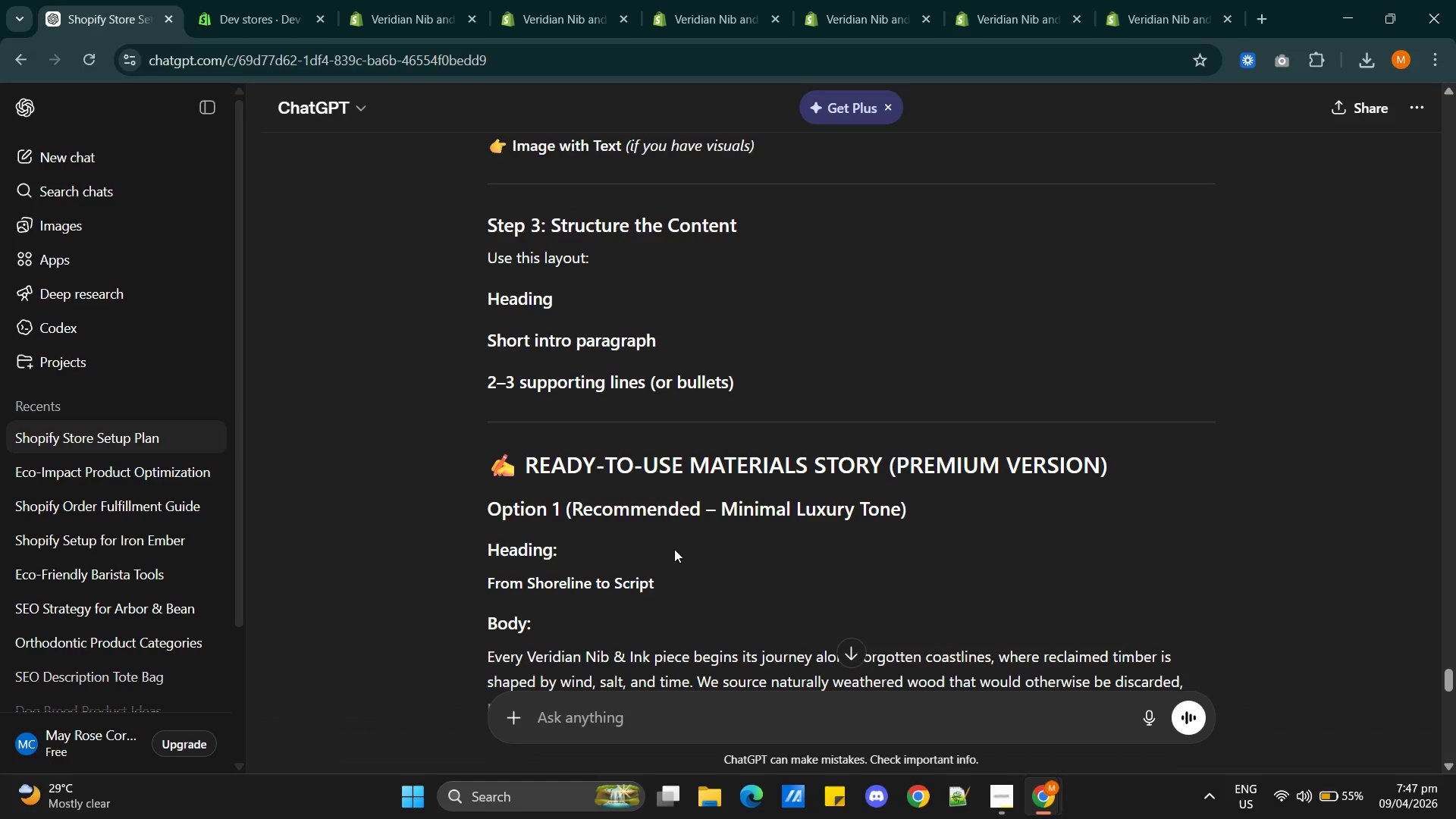 
scroll: coordinate [663, 551], scroll_direction: down, amount: 2.0
 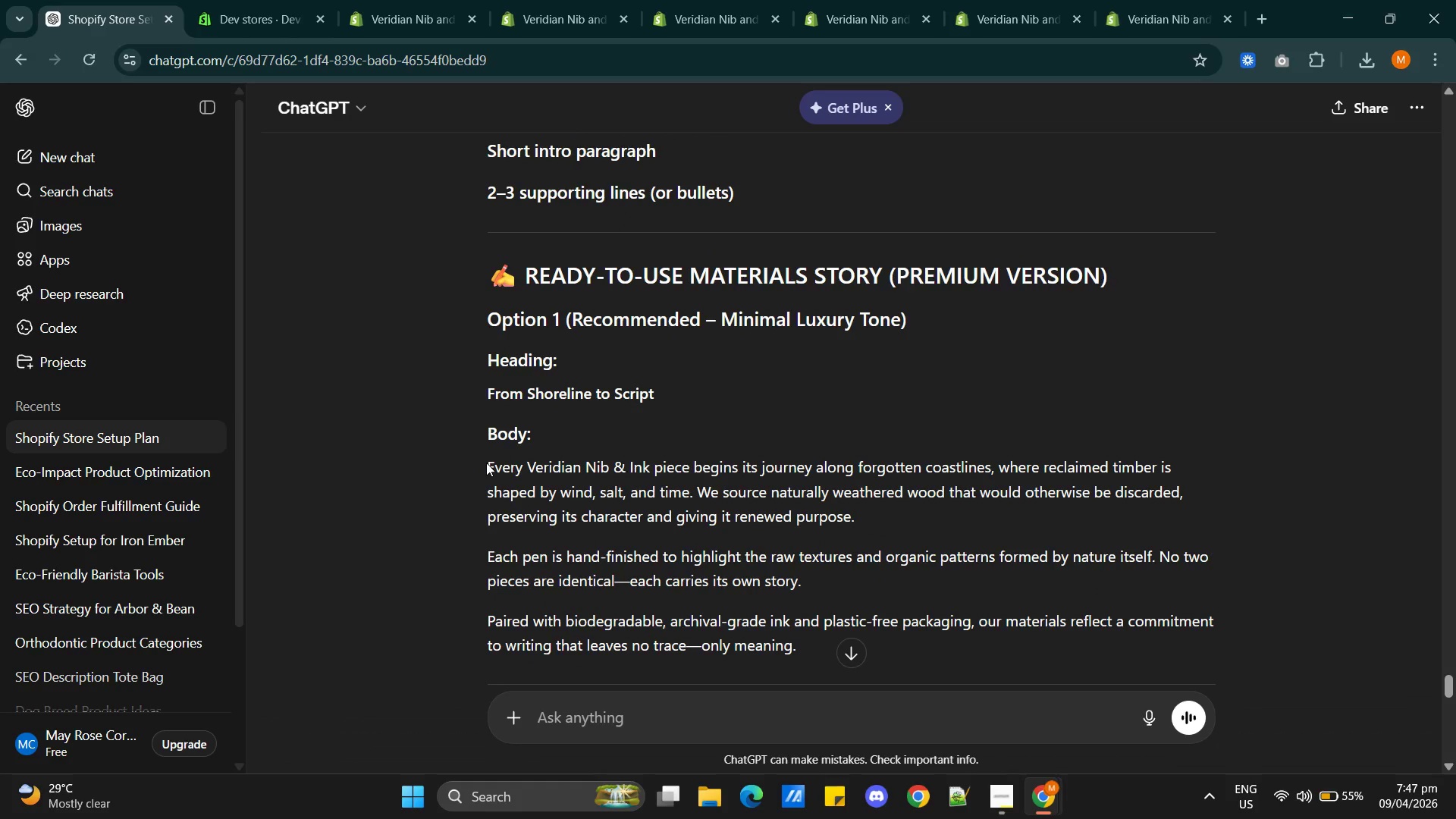 
left_click_drag(start_coordinate=[486, 463], to_coordinate=[803, 642])
 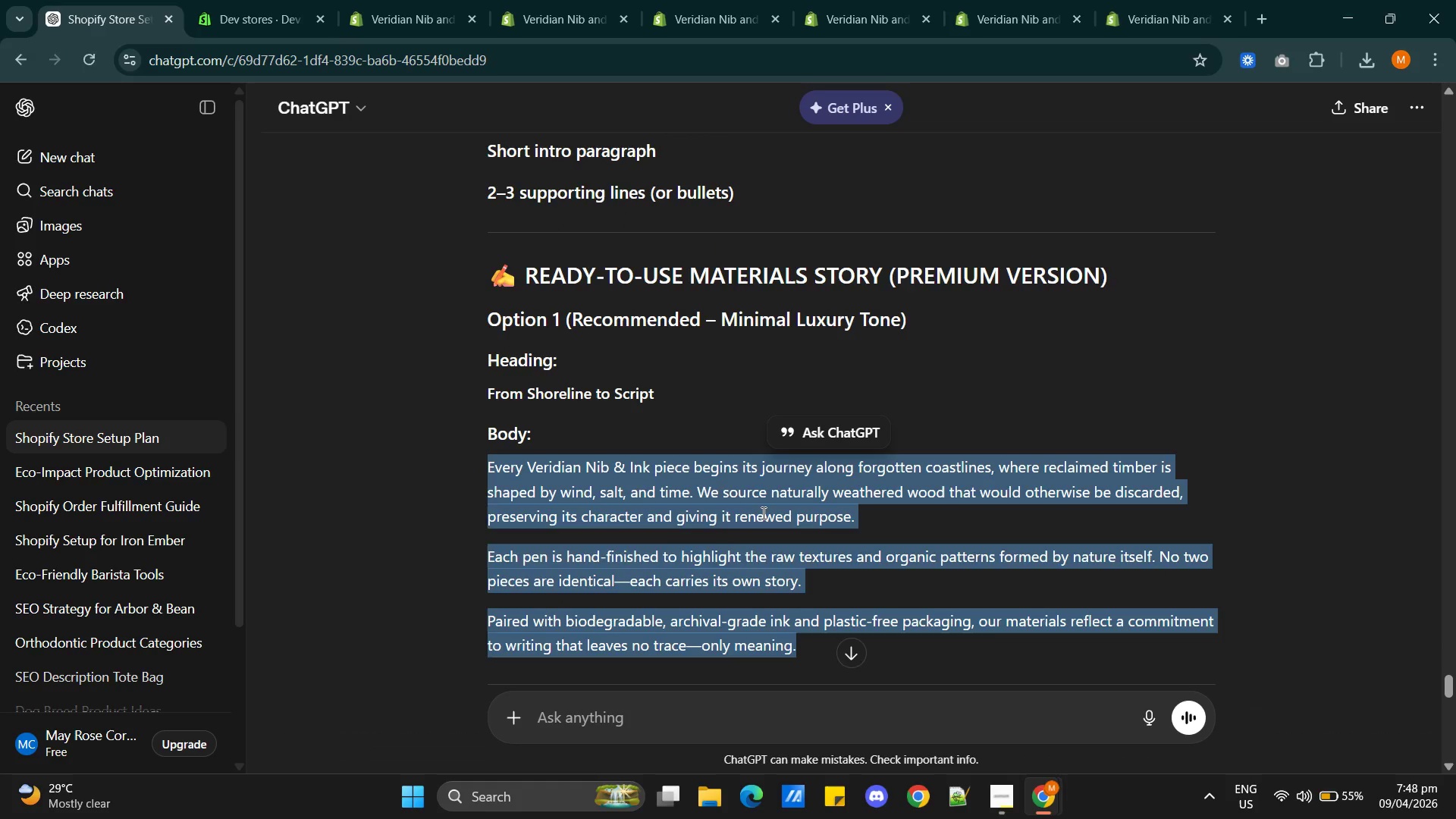 
left_click([762, 513])
 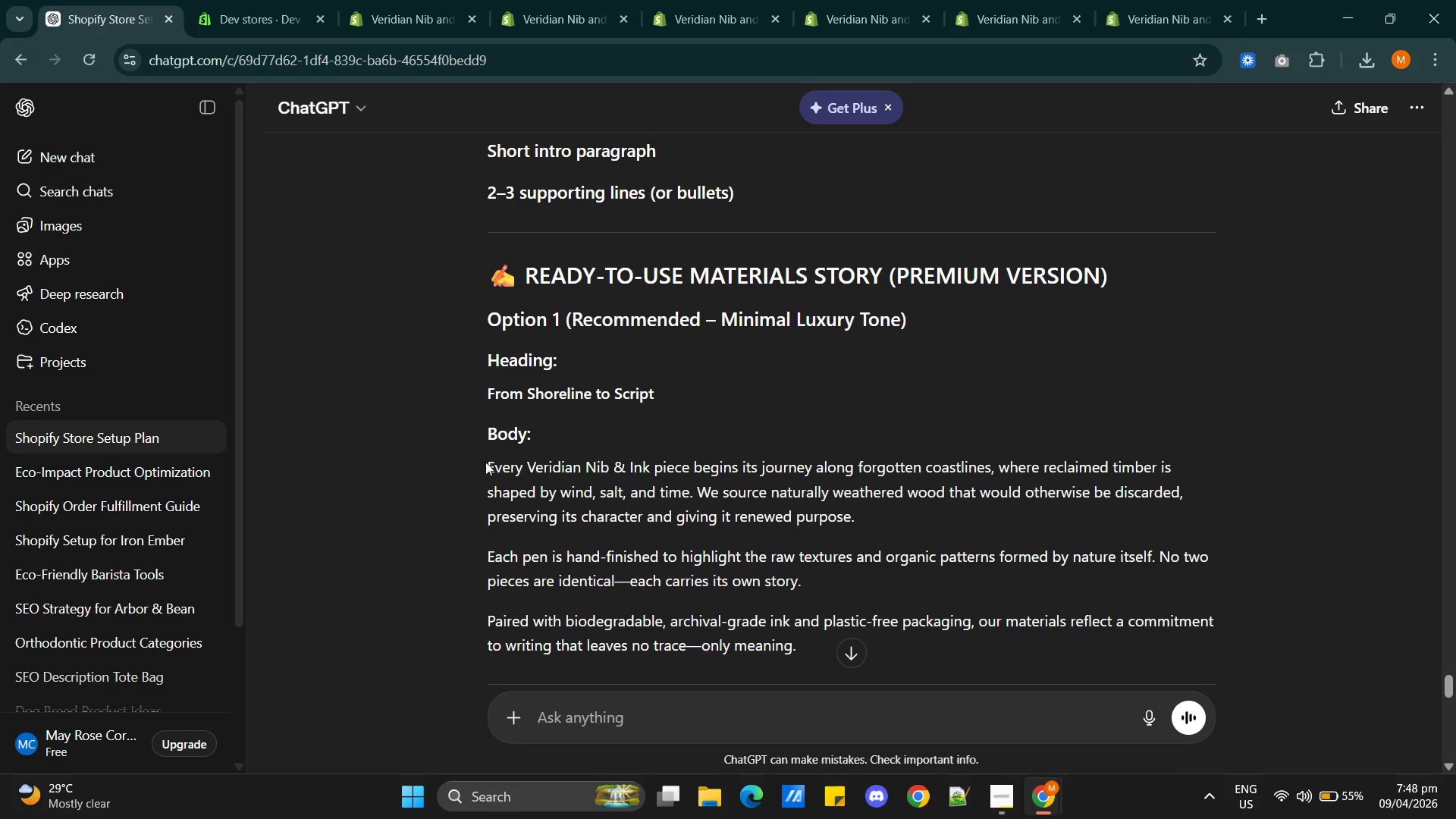 
scroll: coordinate [672, 626], scroll_direction: down, amount: 3.0
 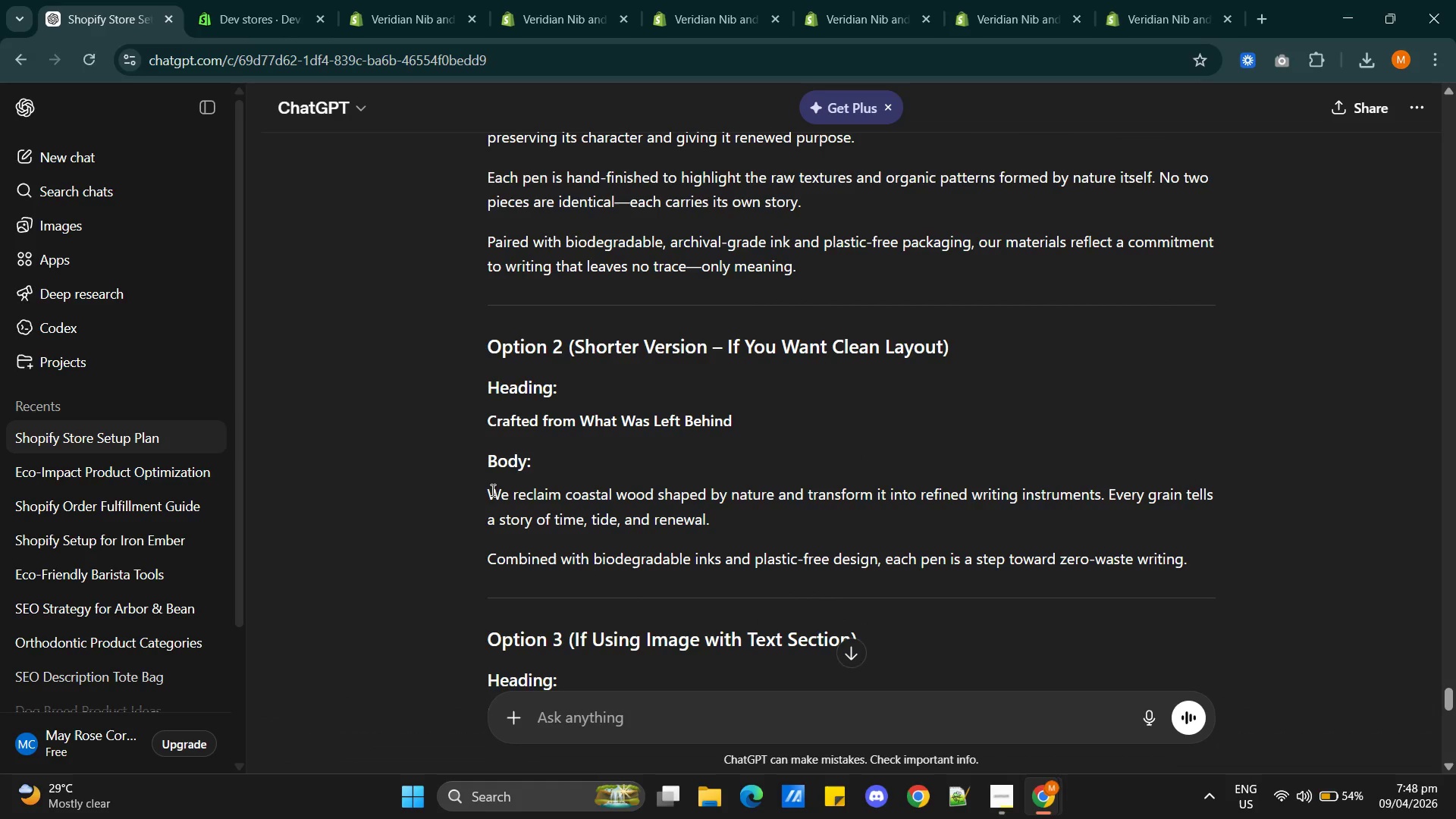 
left_click_drag(start_coordinate=[491, 493], to_coordinate=[1198, 560])
 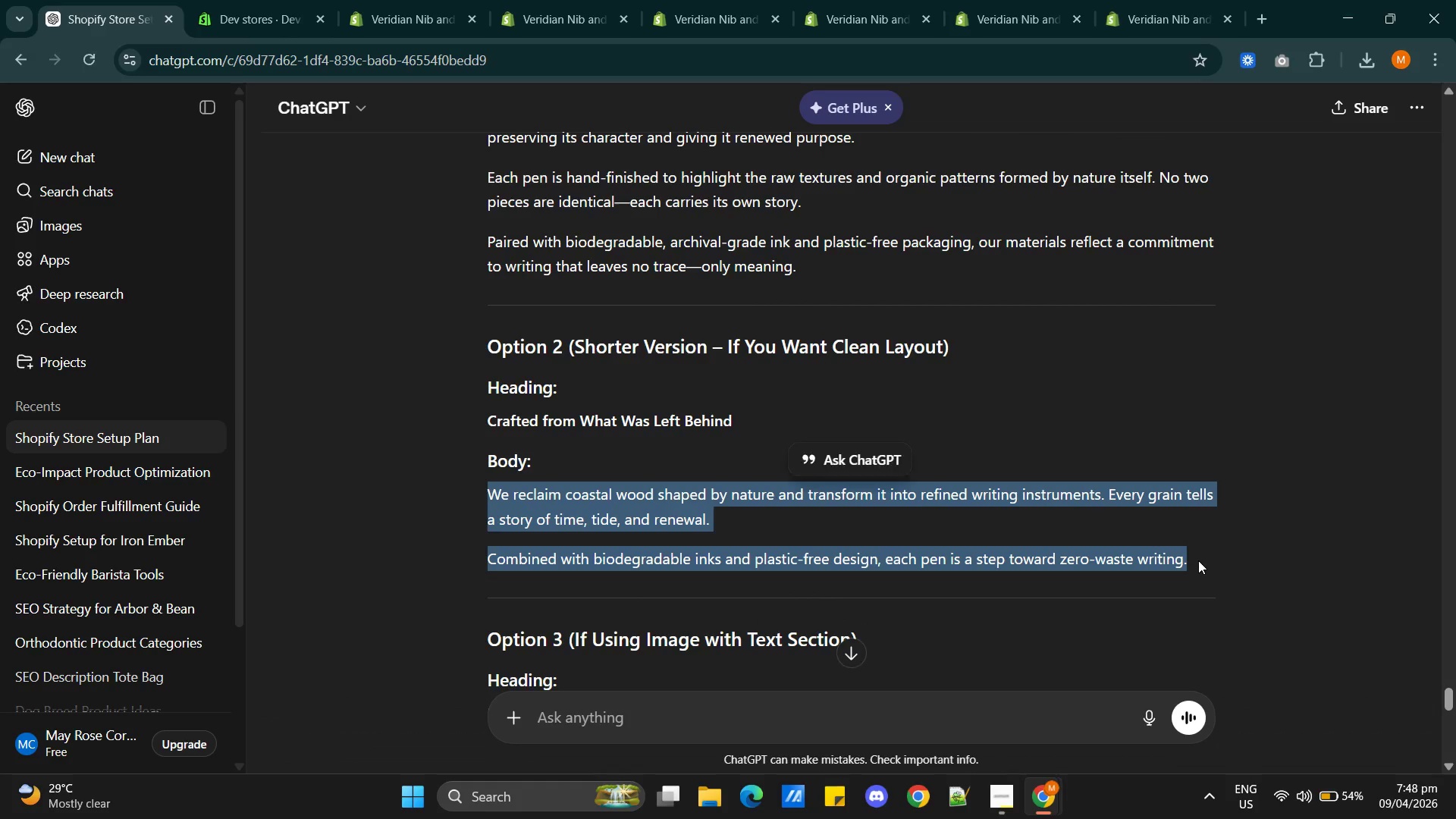 
key(Control+C)
 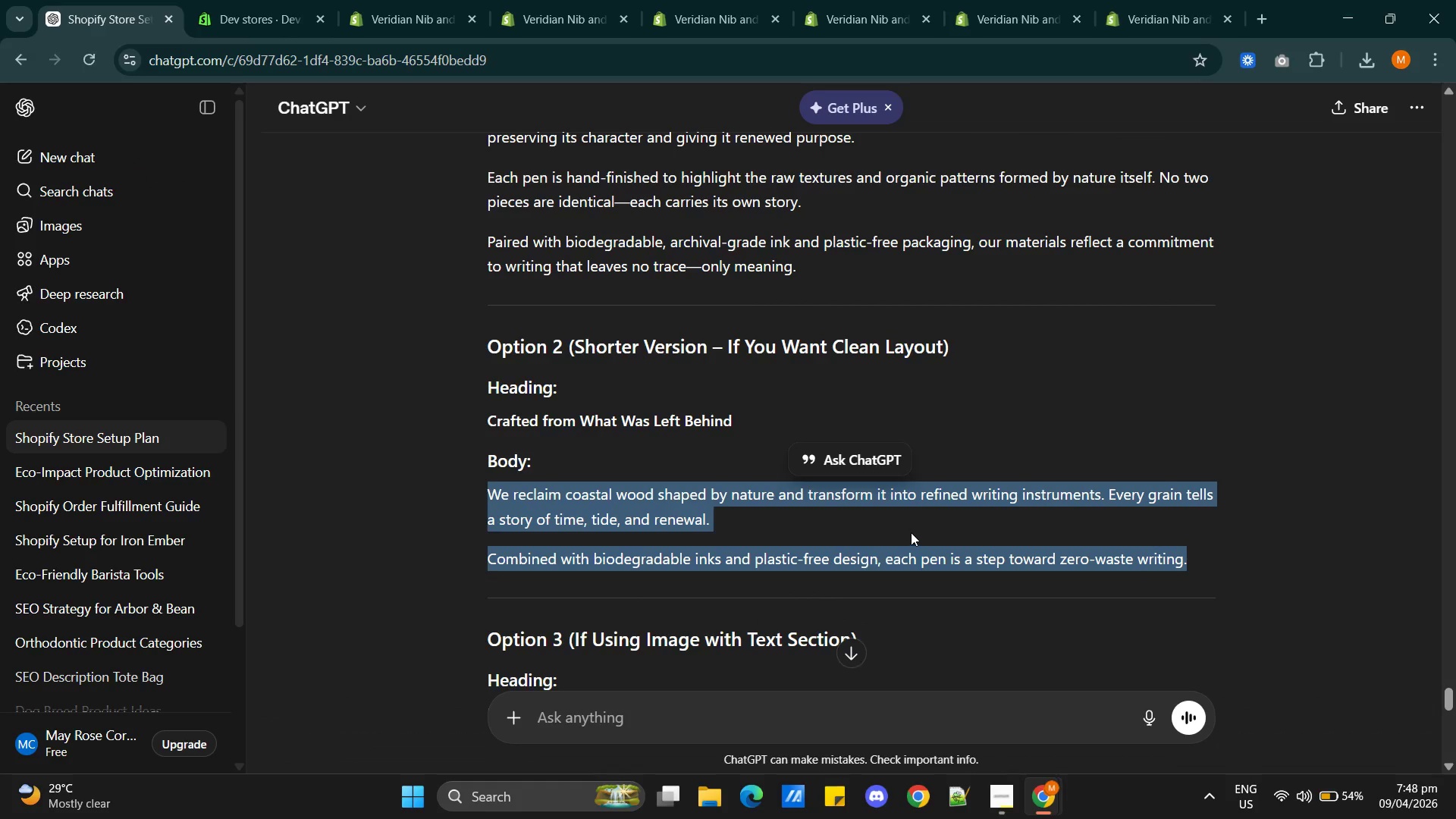 
scroll: coordinate [802, 576], scroll_direction: down, amount: 4.0
 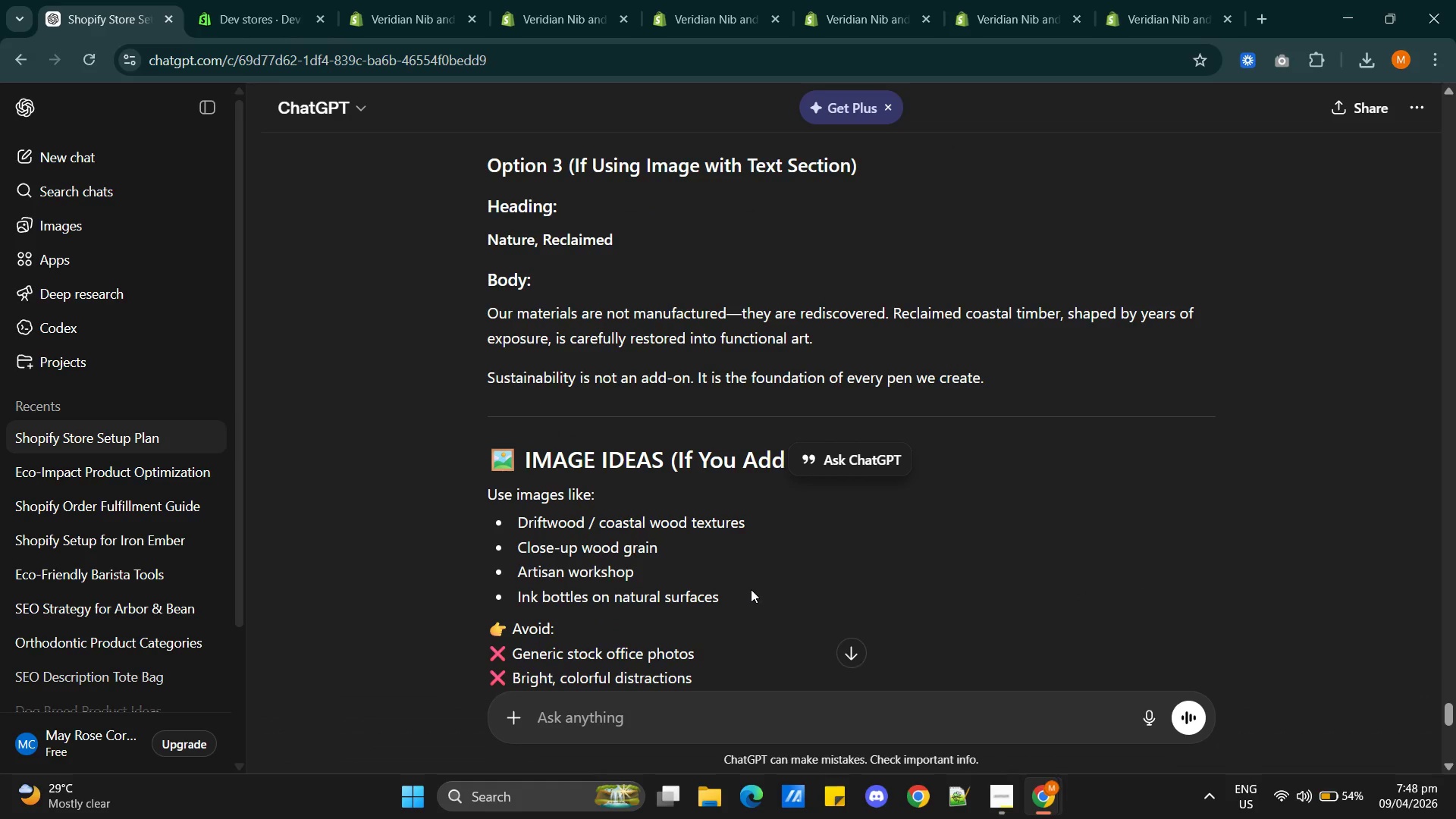 
scroll: coordinate [742, 604], scroll_direction: up, amount: 1.0
 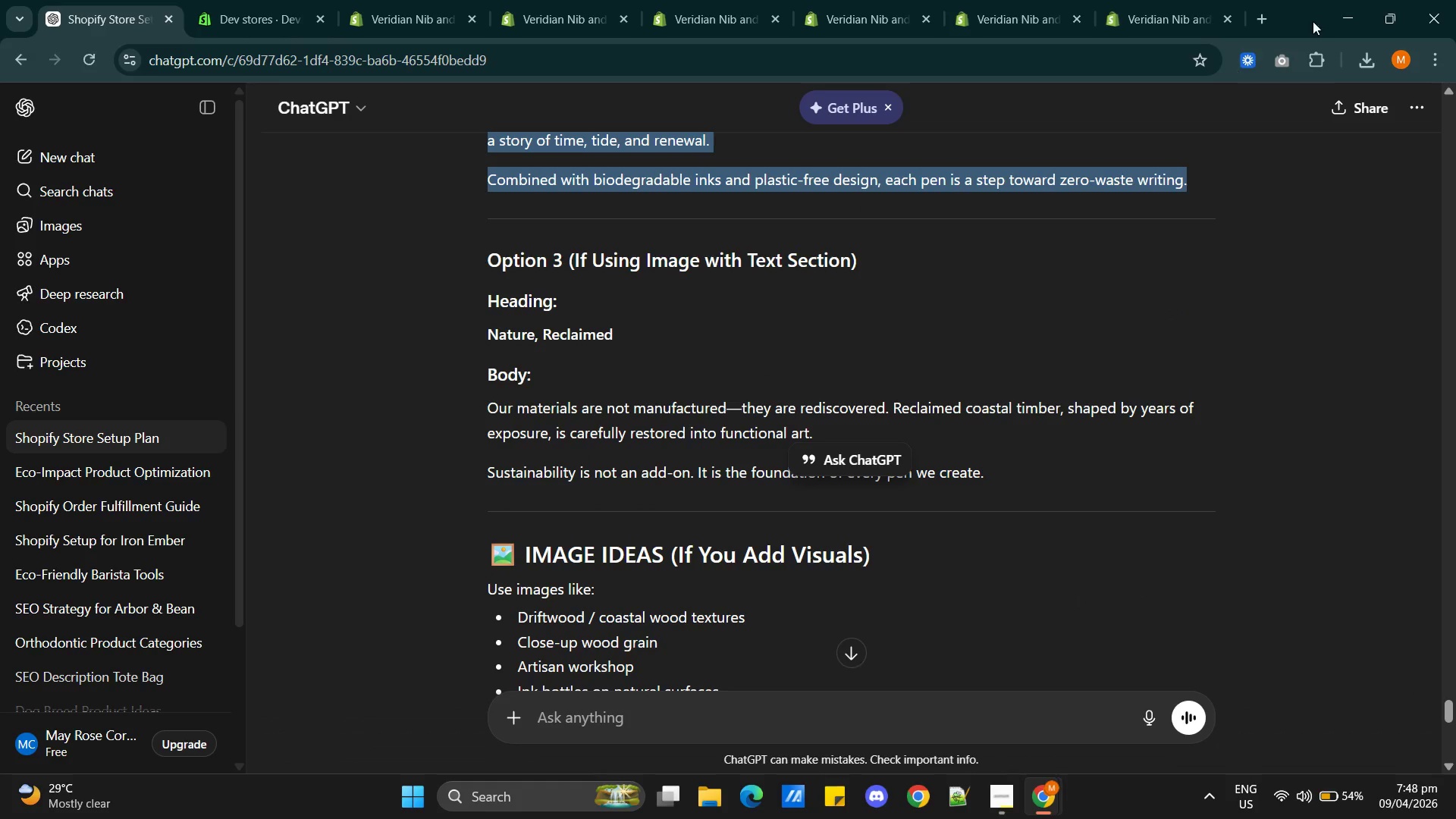 
left_click([1332, 10])
 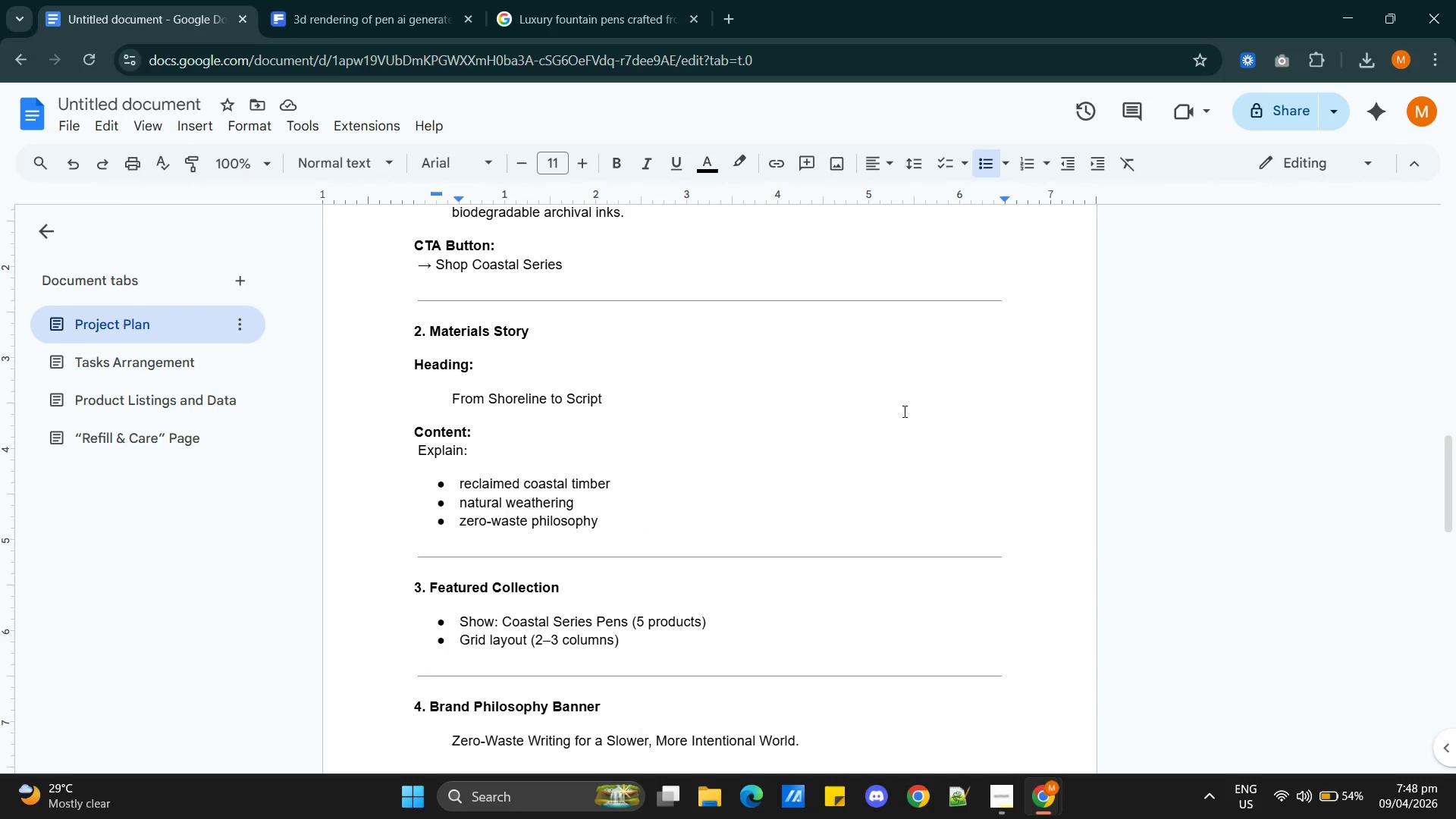 
key(Alt+AltLeft)
 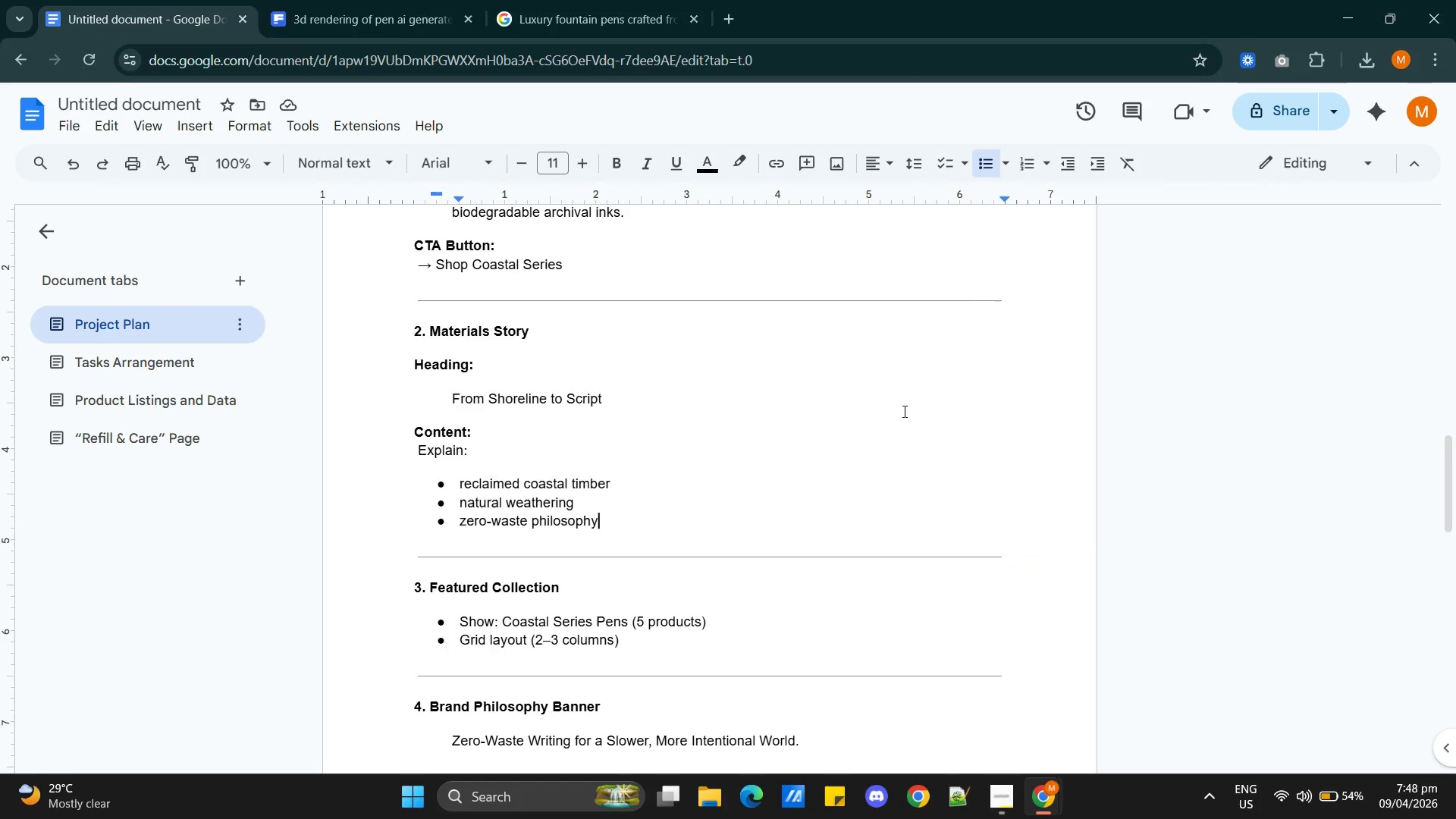 
key(Alt+Tab)
 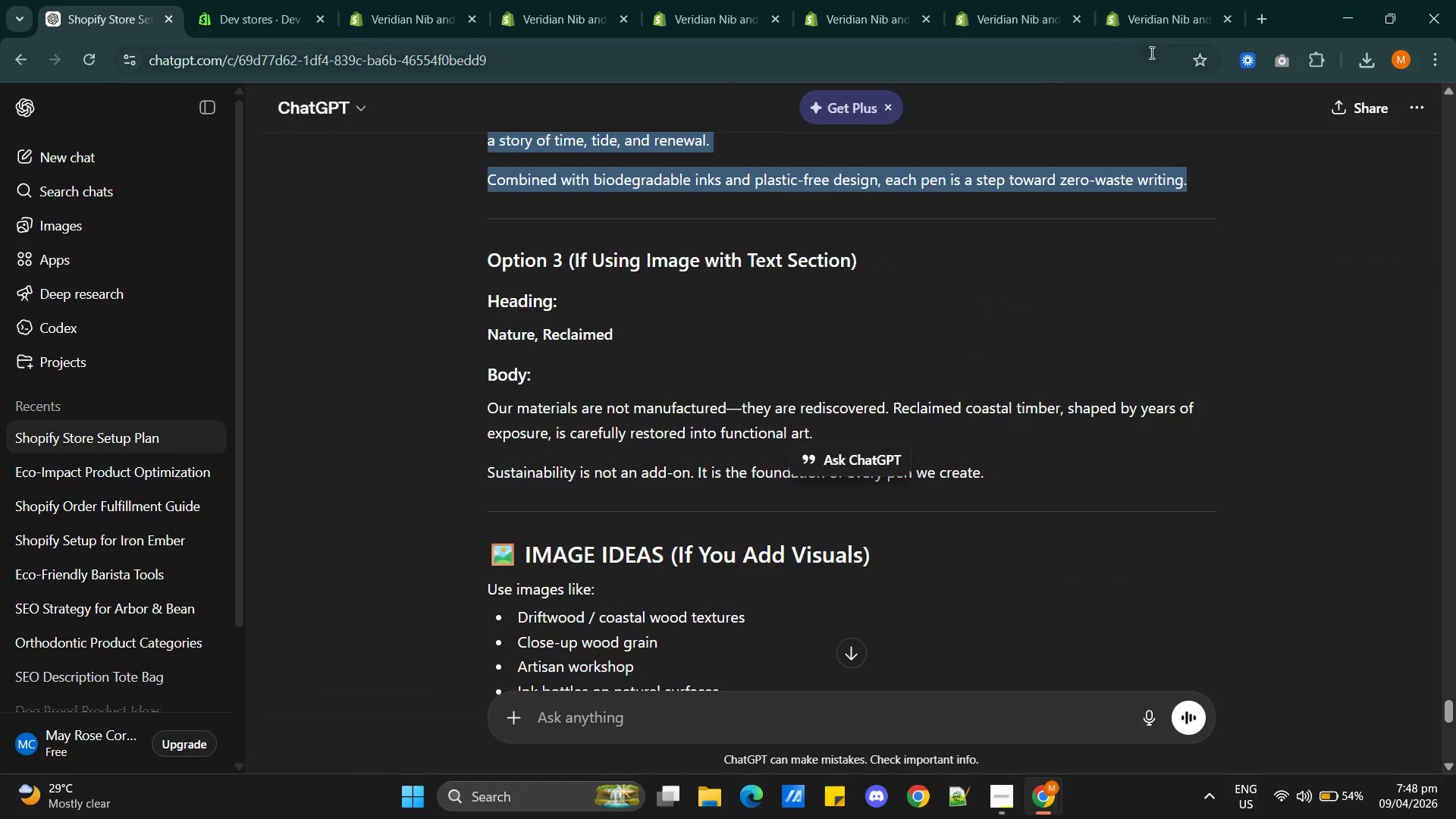 
left_click([1162, 24])
 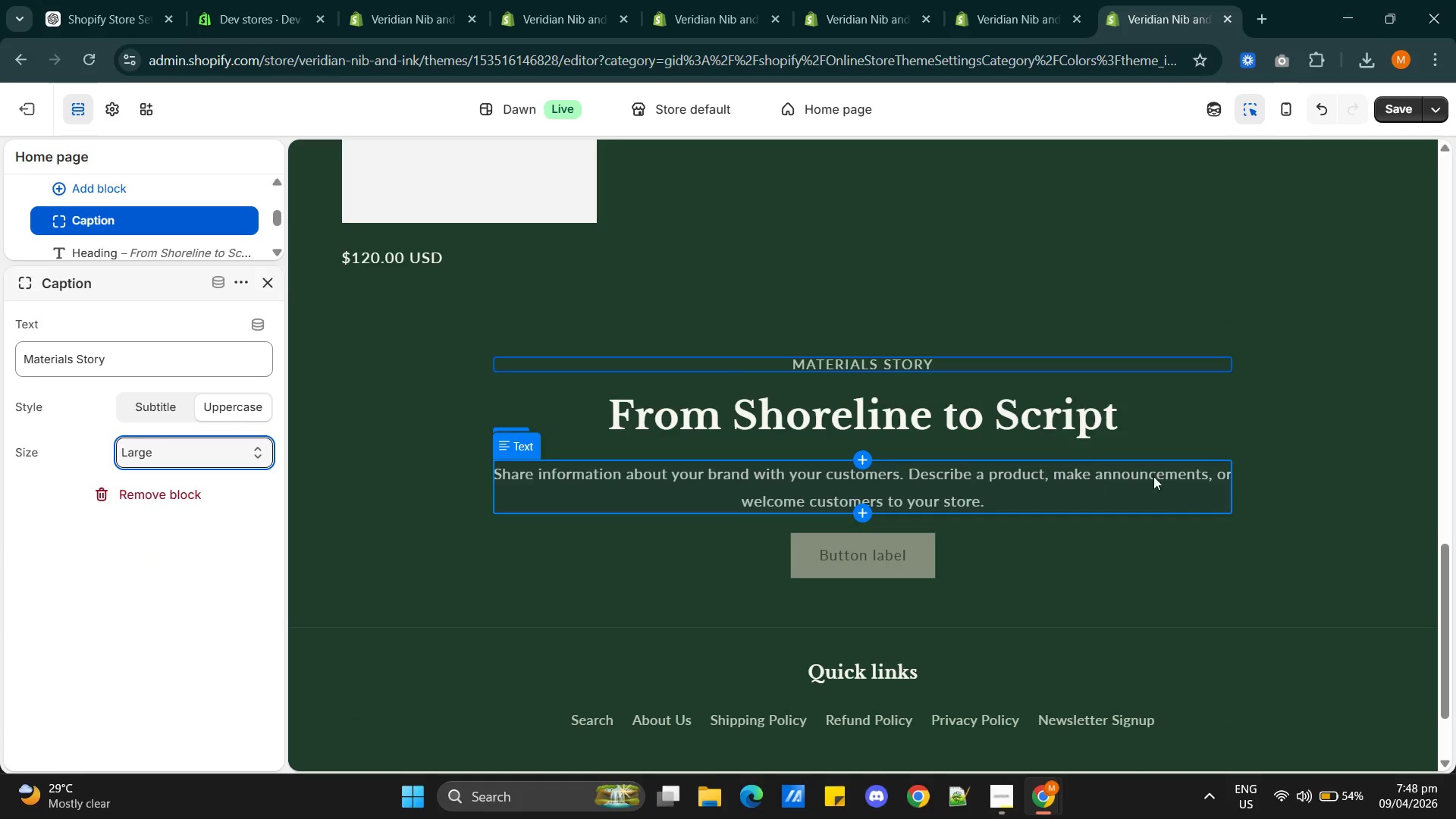 
left_click([1146, 475])
 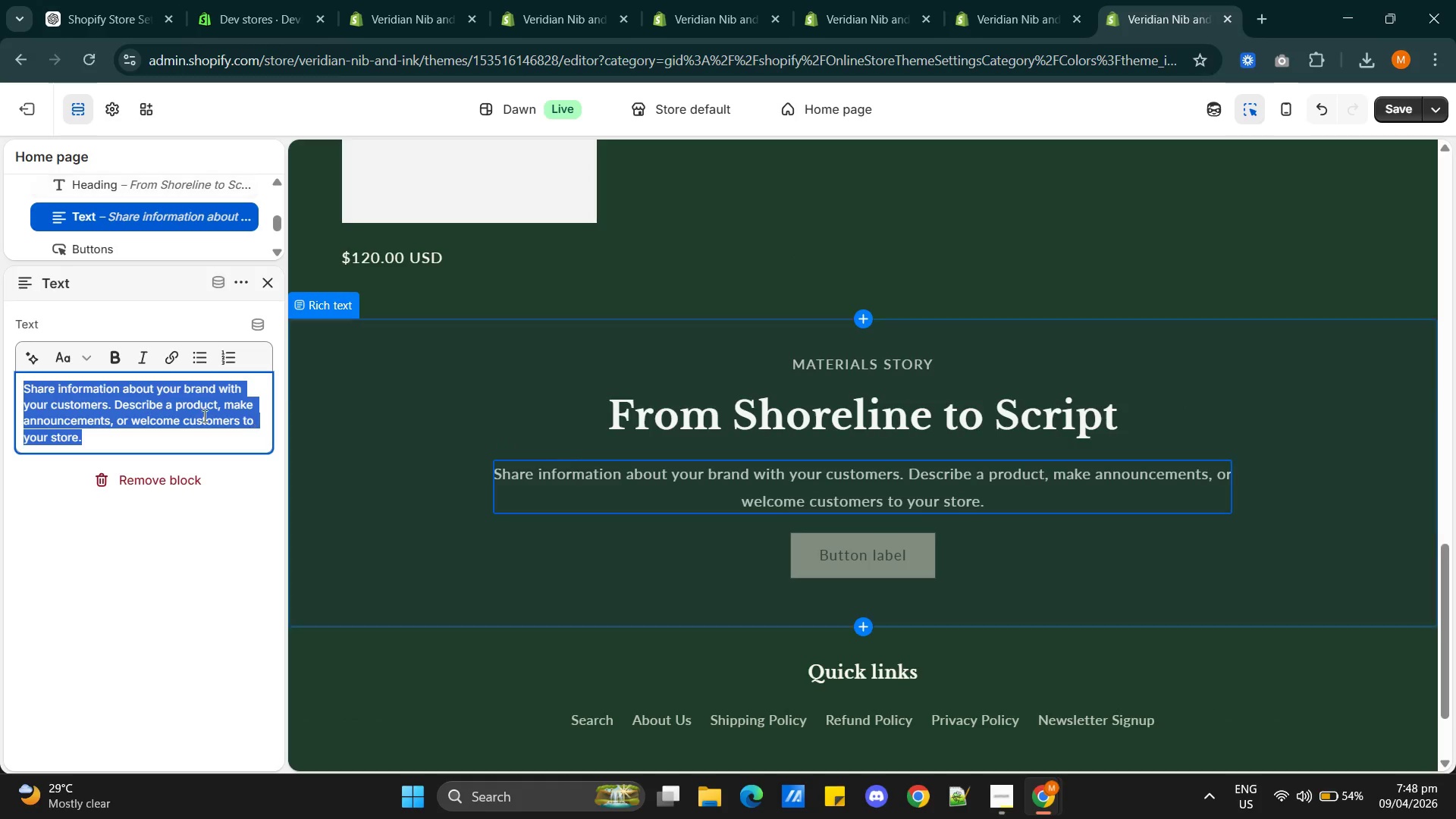 
left_click([166, 419])
 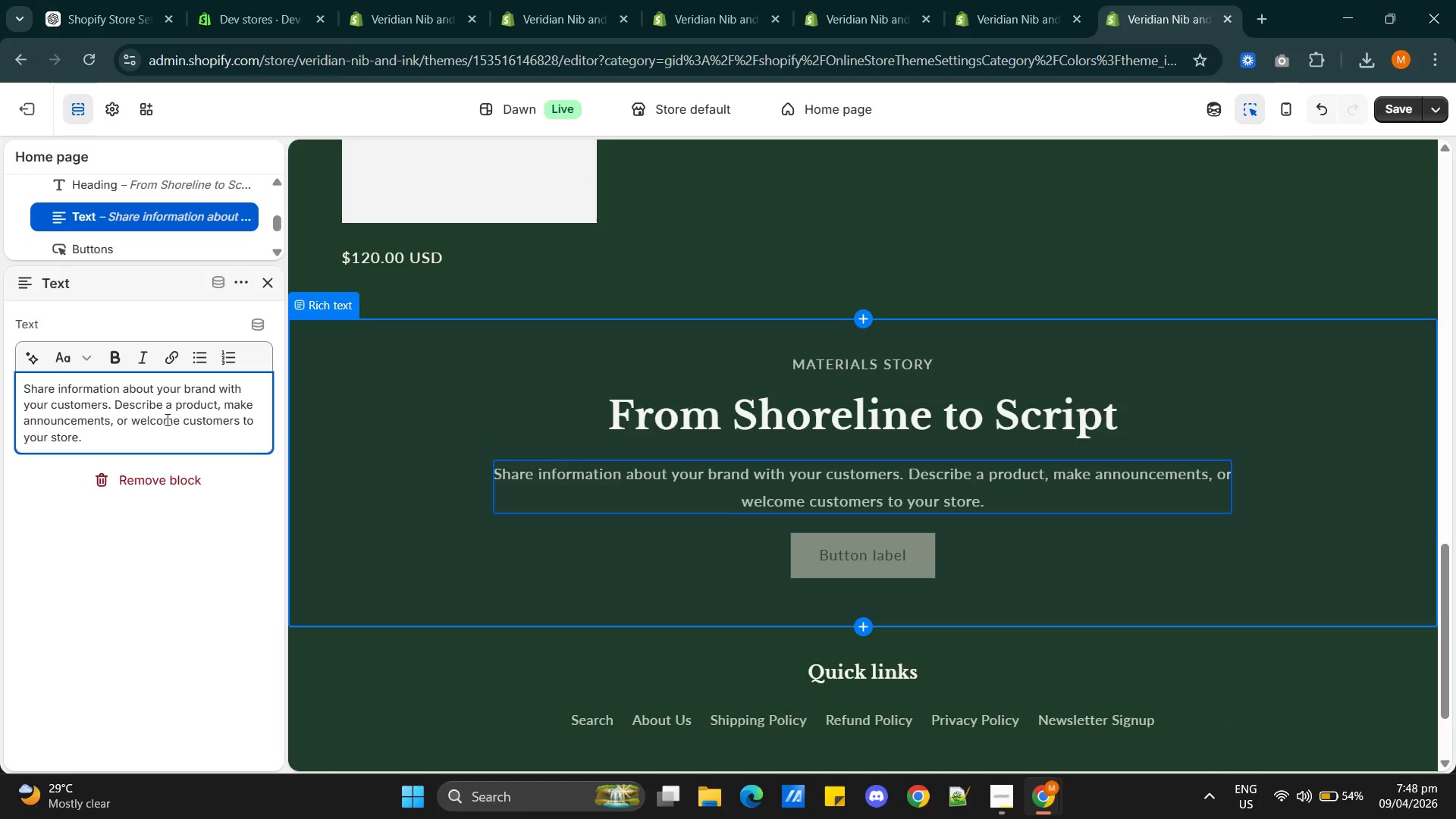 
key(Control+A)
 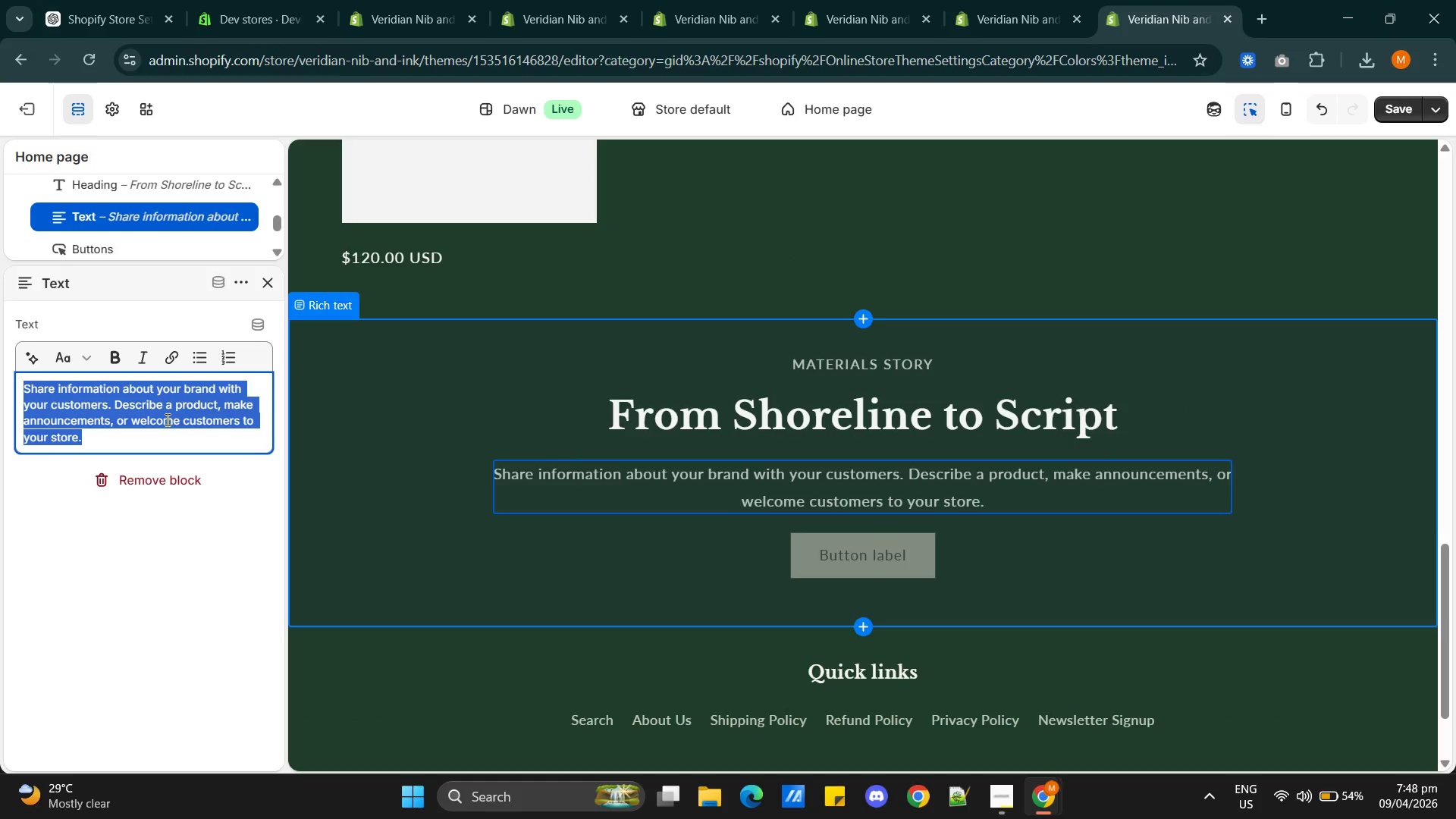 
key(Control+V)
 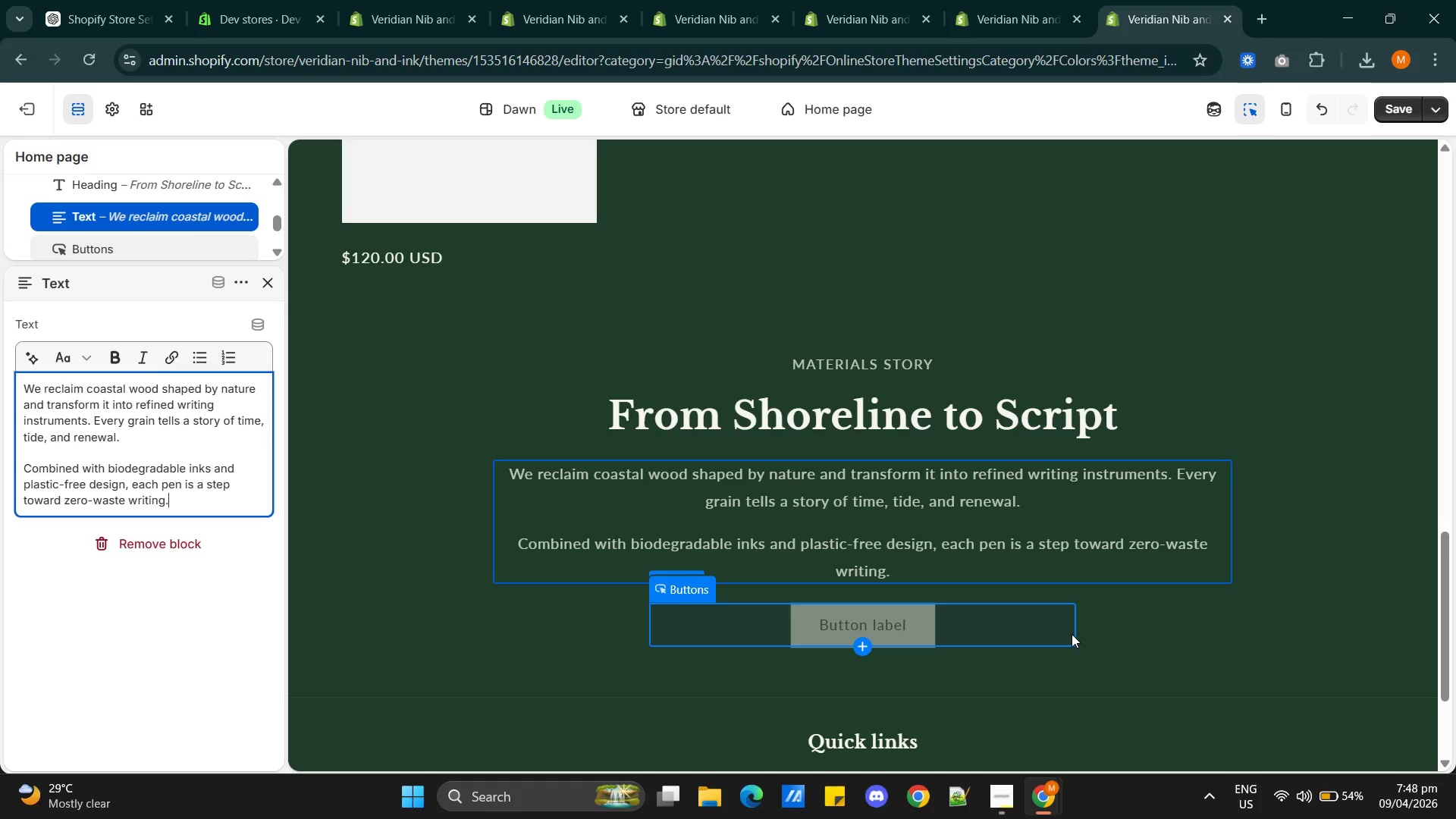 
wait(20.16)
 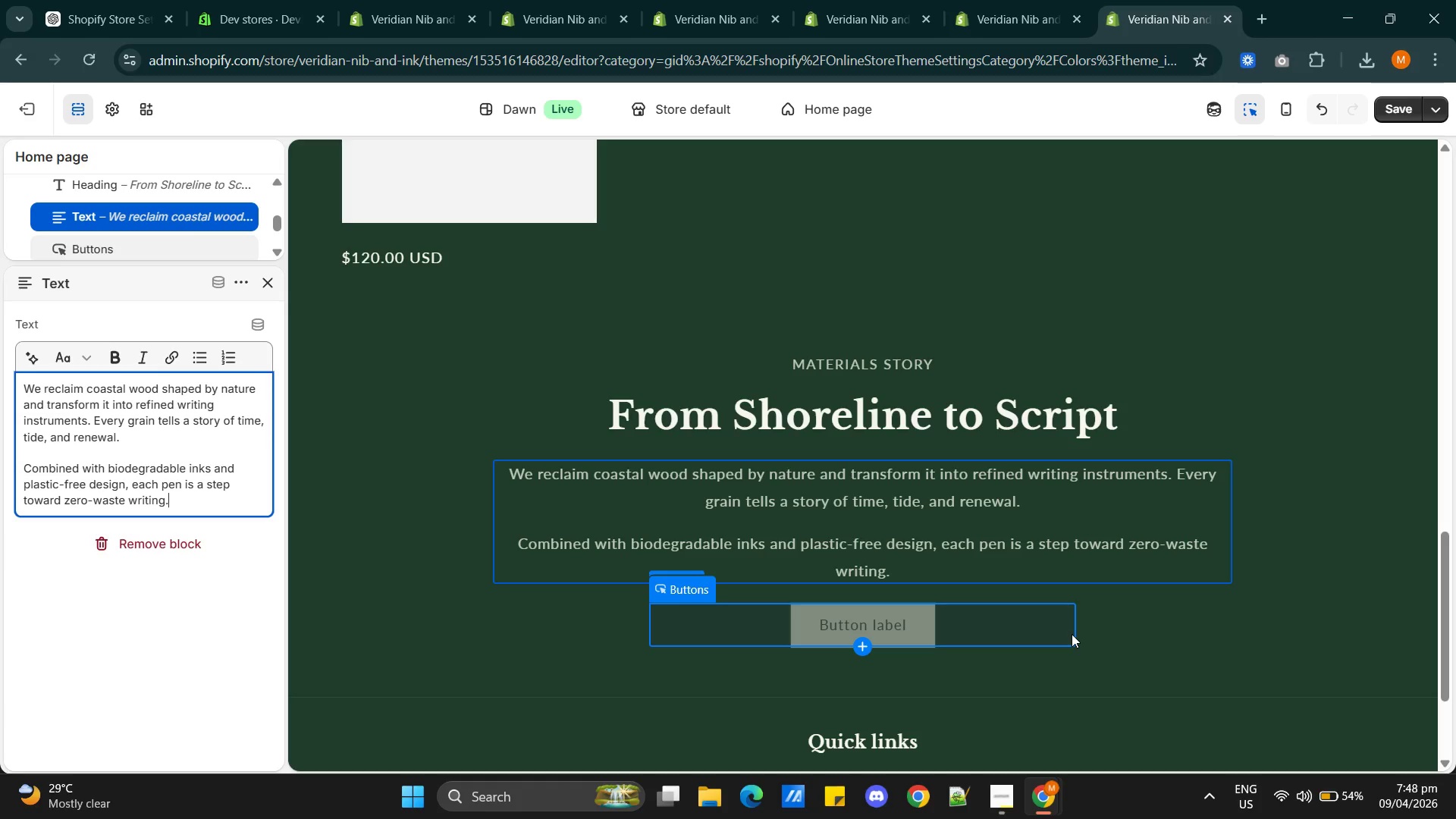 
scroll: coordinate [994, 544], scroll_direction: down, amount: 4.0
 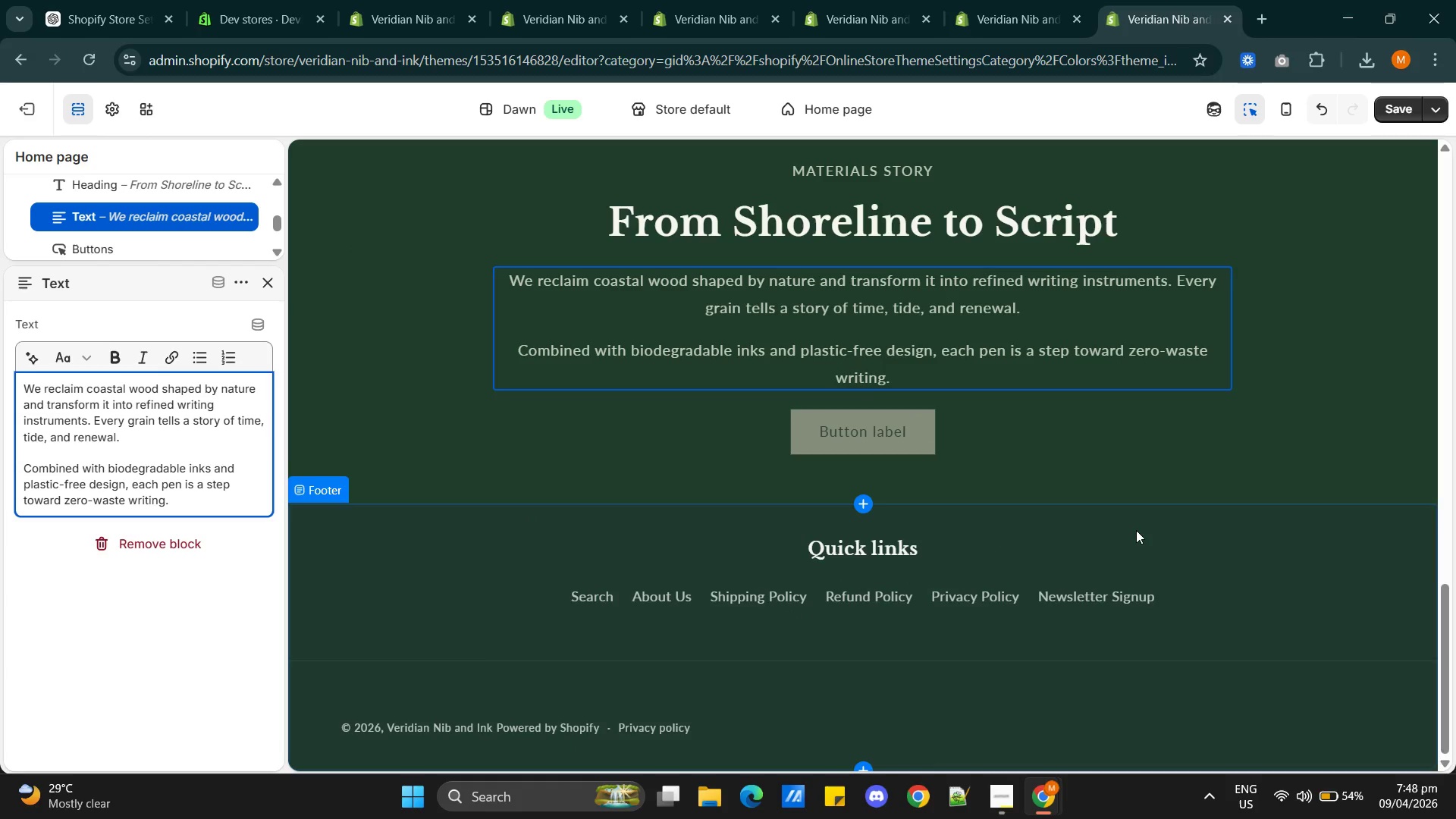 
scroll: coordinate [1159, 511], scroll_direction: up, amount: 4.0
 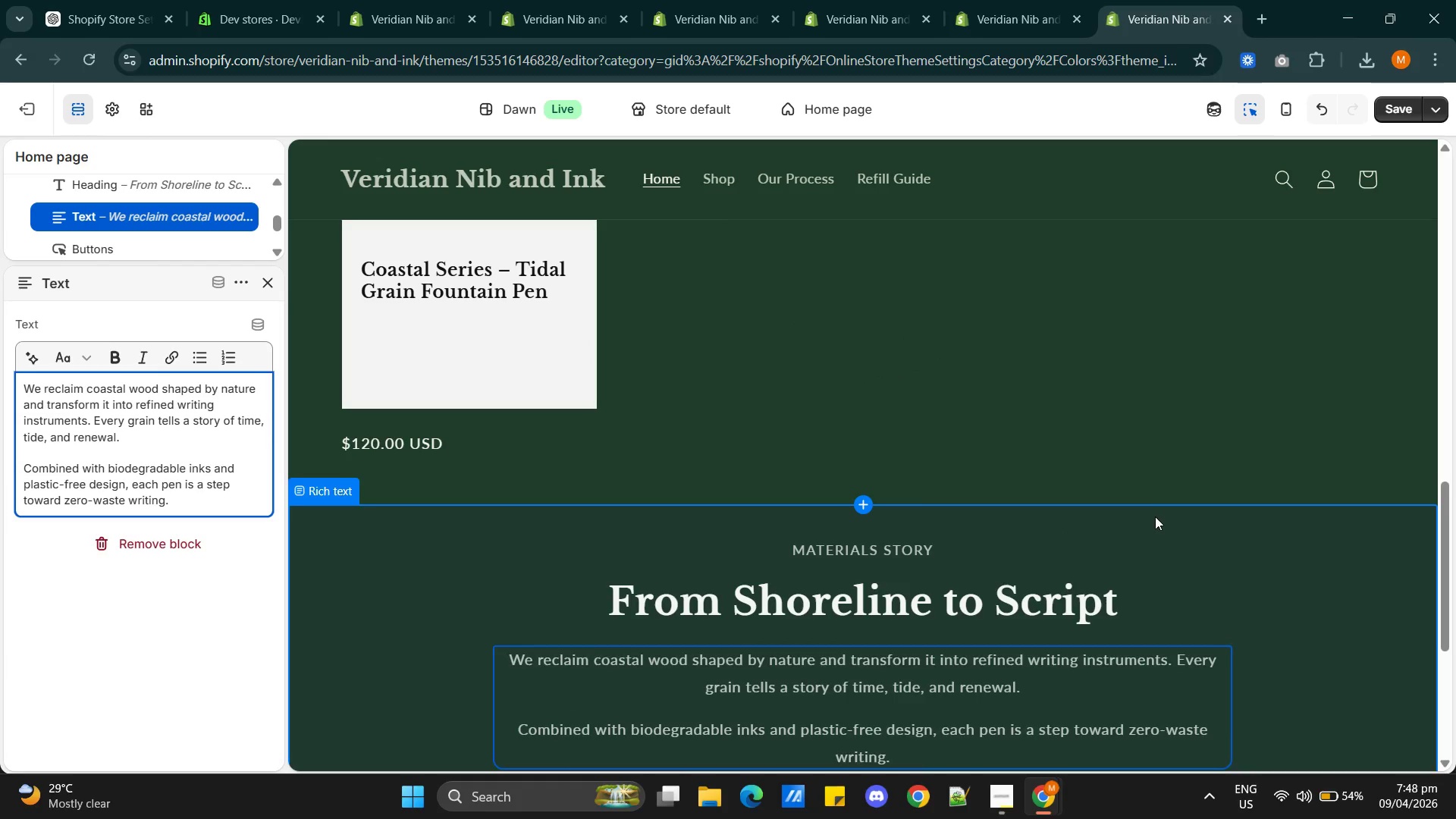 
scroll: coordinate [1151, 517], scroll_direction: down, amount: 2.0
 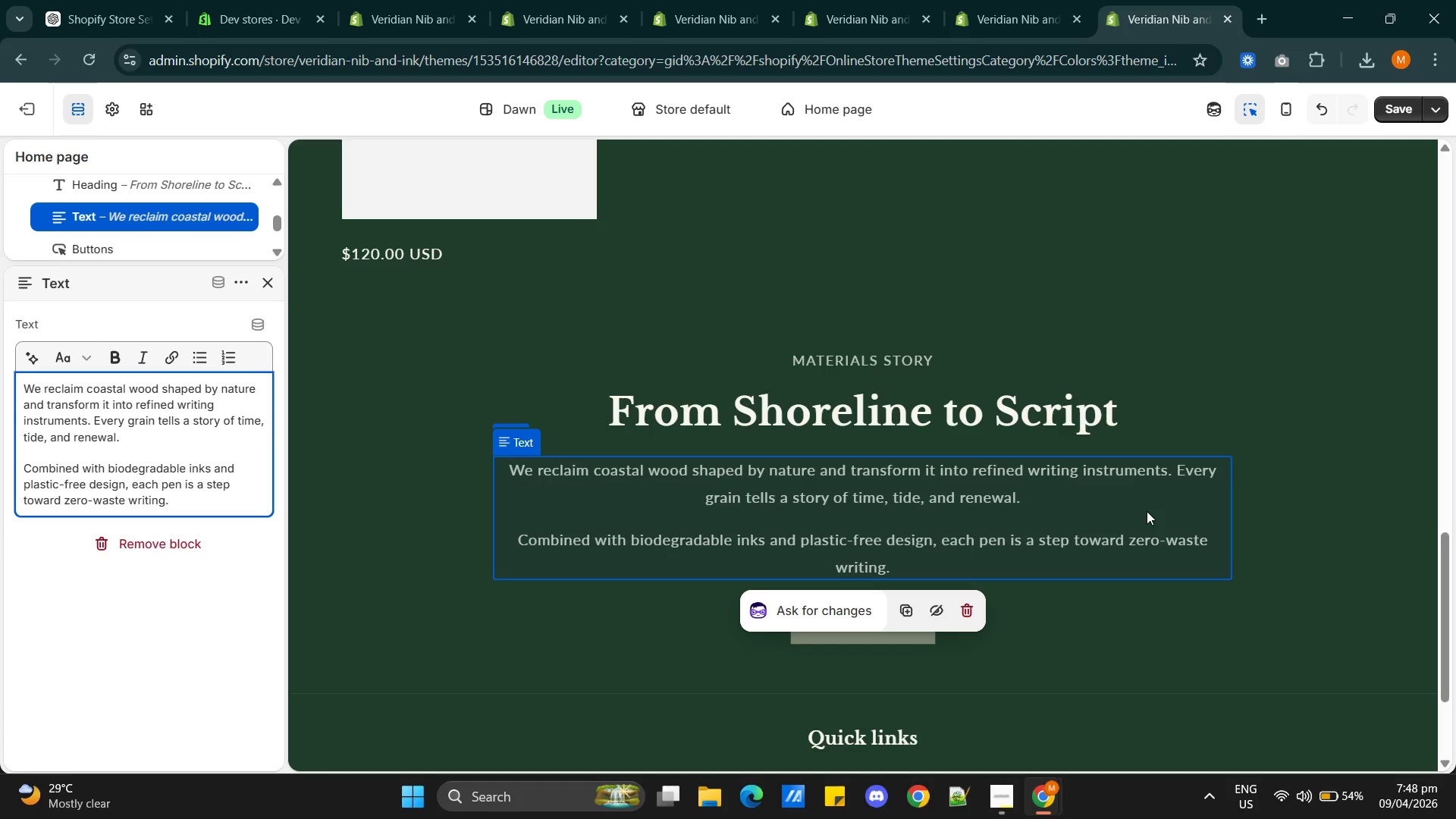 
scroll: coordinate [1170, 514], scroll_direction: up, amount: 11.0
 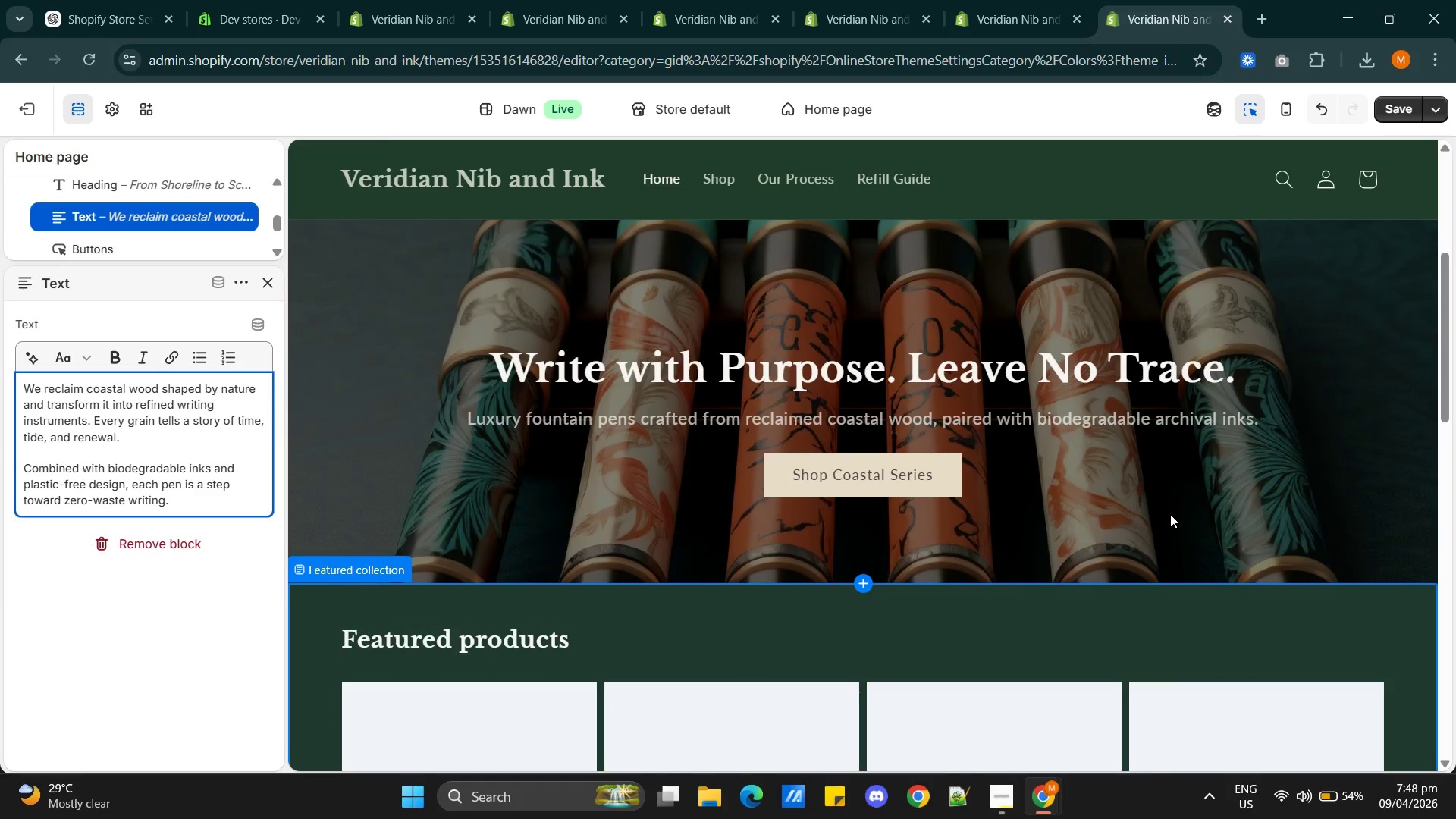 
scroll: coordinate [1170, 514], scroll_direction: down, amount: 3.0
 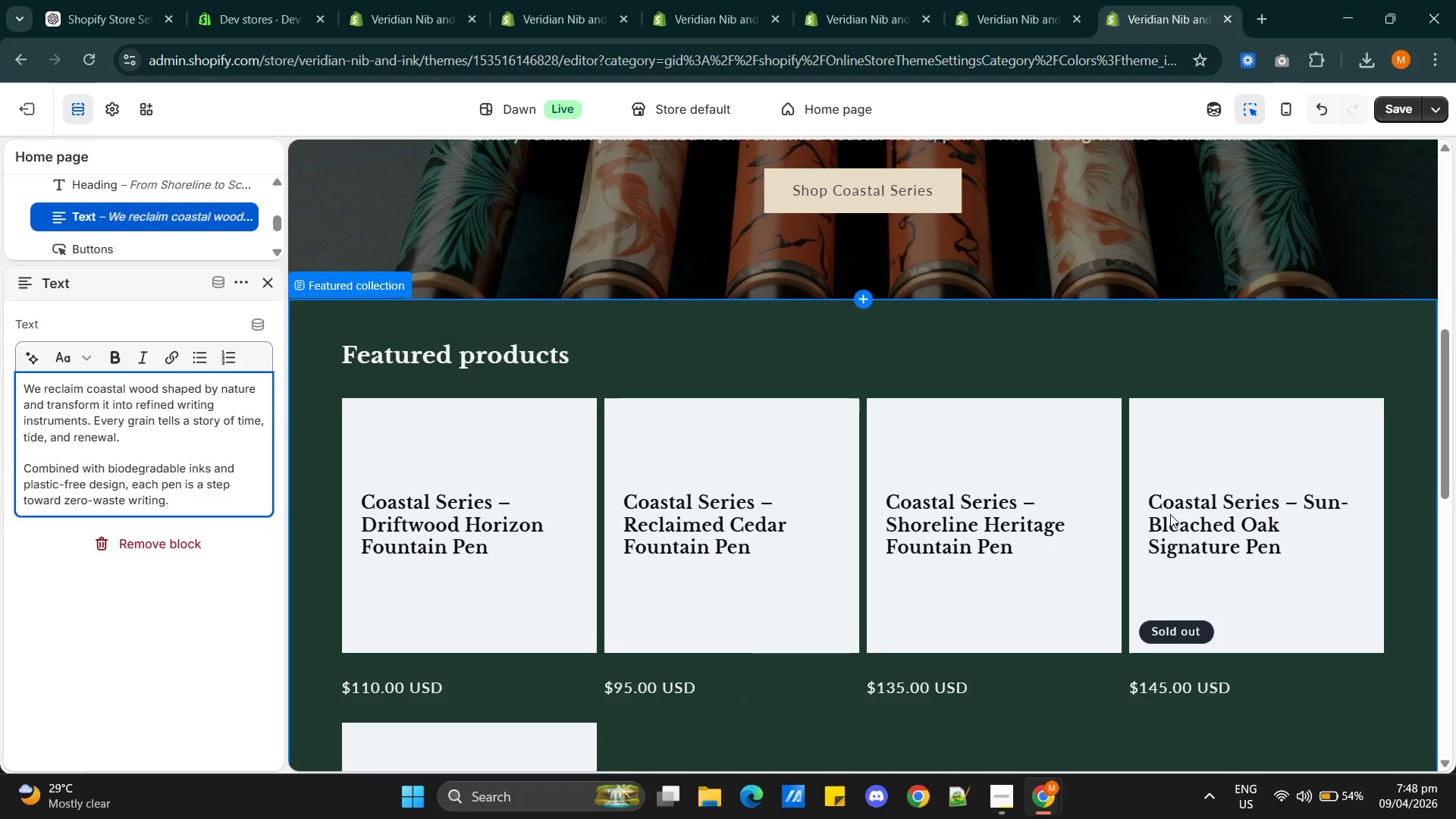 
scroll: coordinate [1171, 514], scroll_direction: up, amount: 5.0
 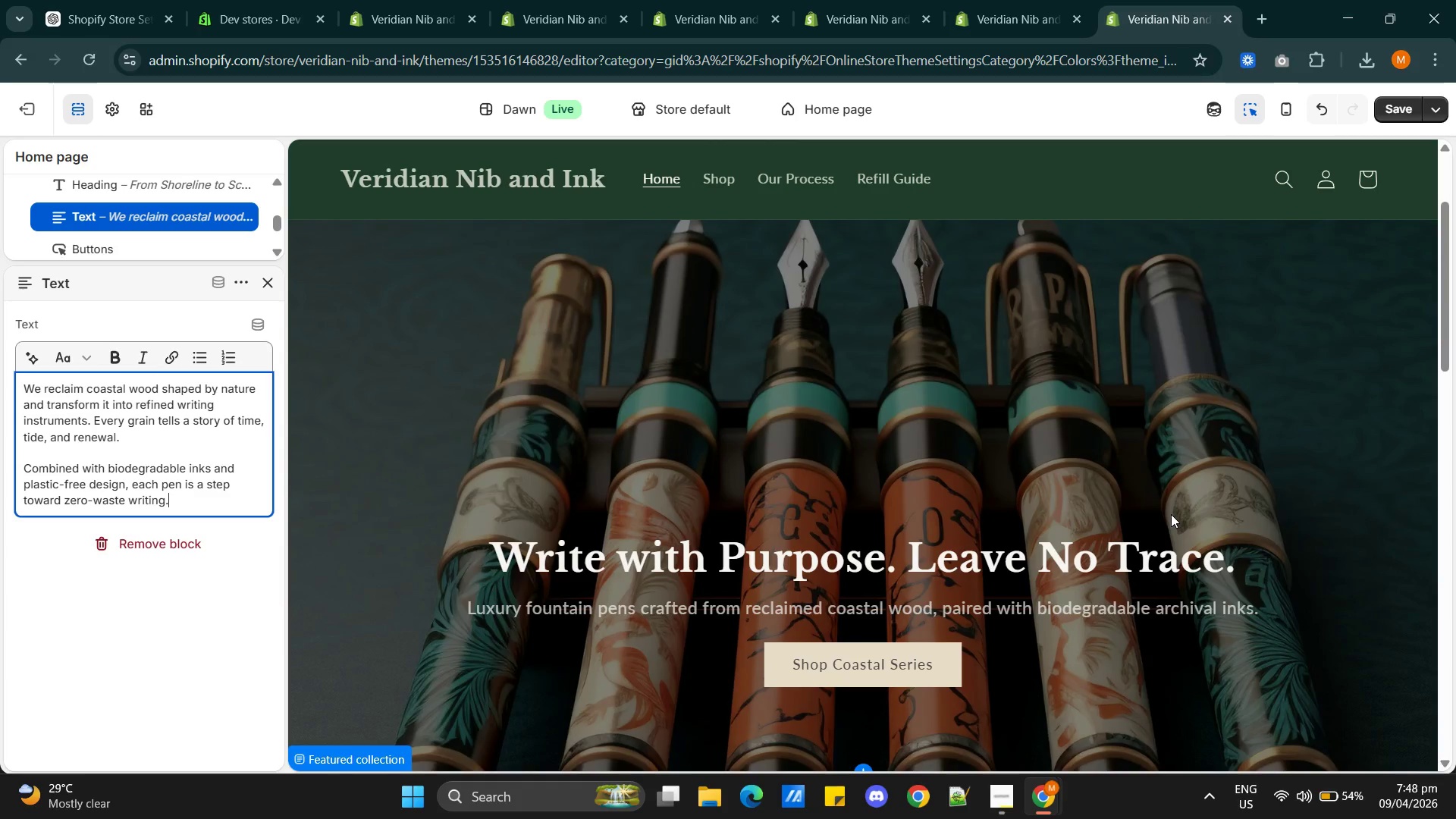 
scroll: coordinate [1171, 514], scroll_direction: down, amount: 1.0
 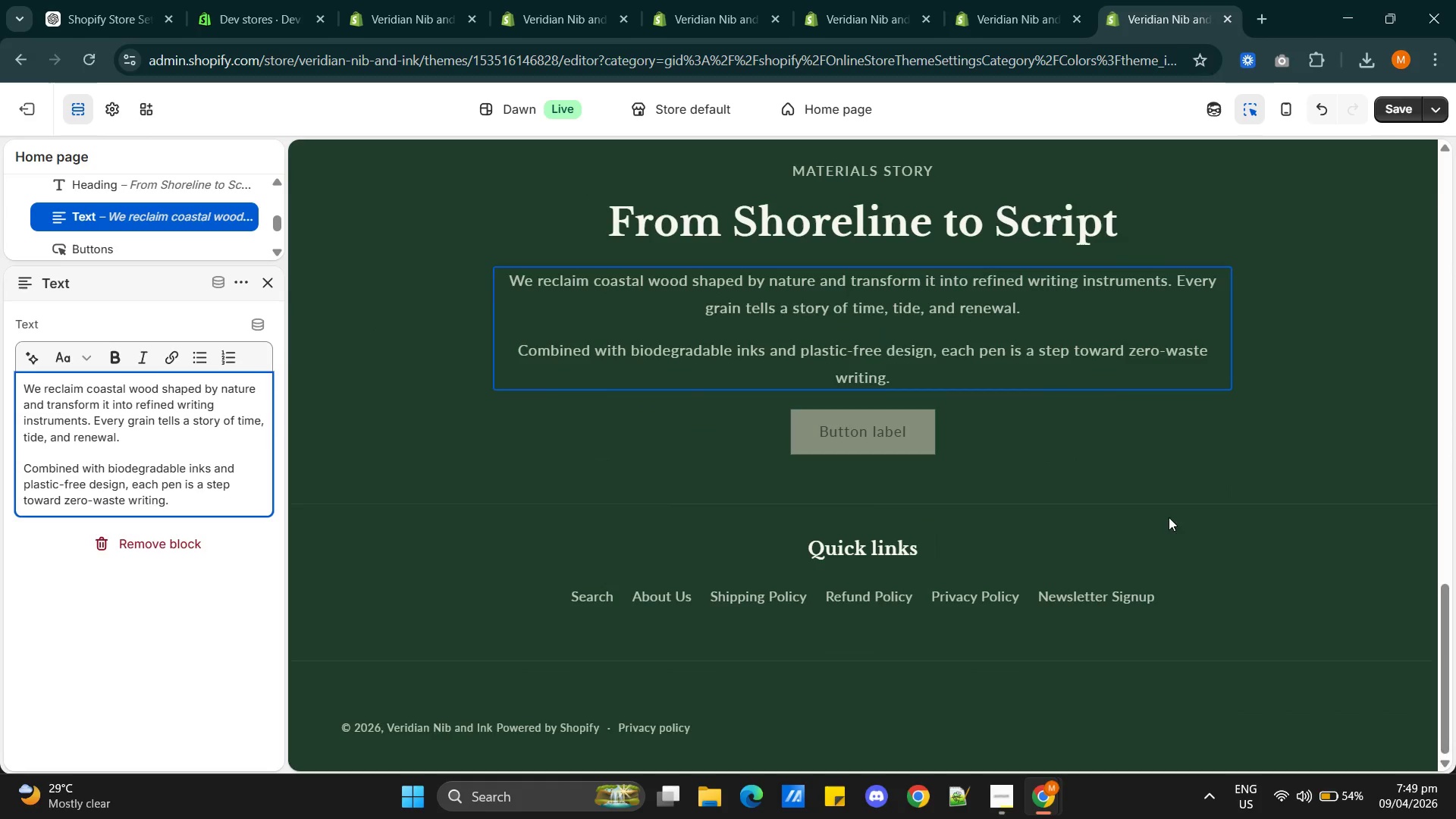 
scroll: coordinate [1046, 577], scroll_direction: up, amount: 16.0
 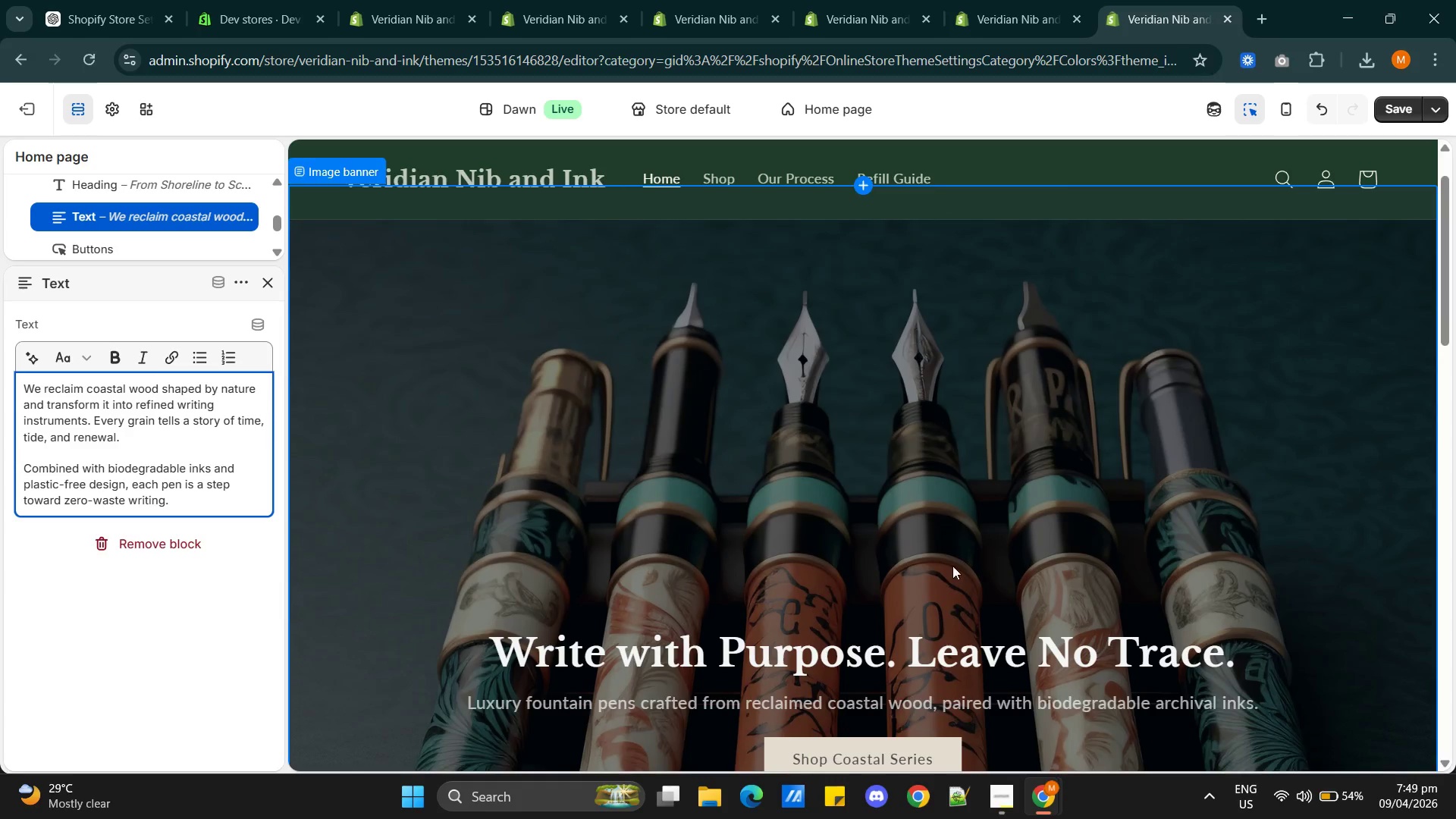 
scroll: coordinate [912, 615], scroll_direction: down, amount: 3.0
 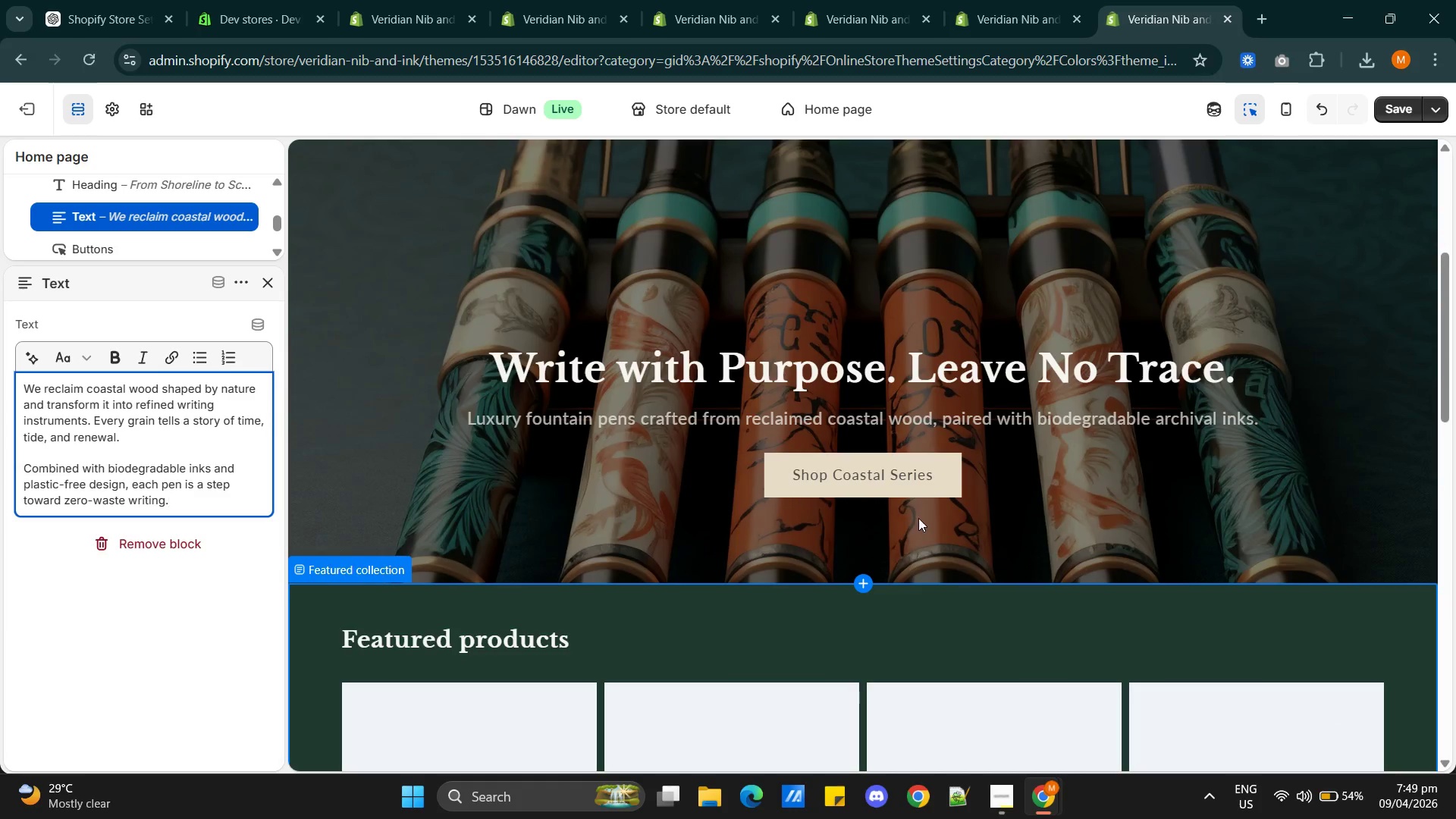 
wait(5.78)
 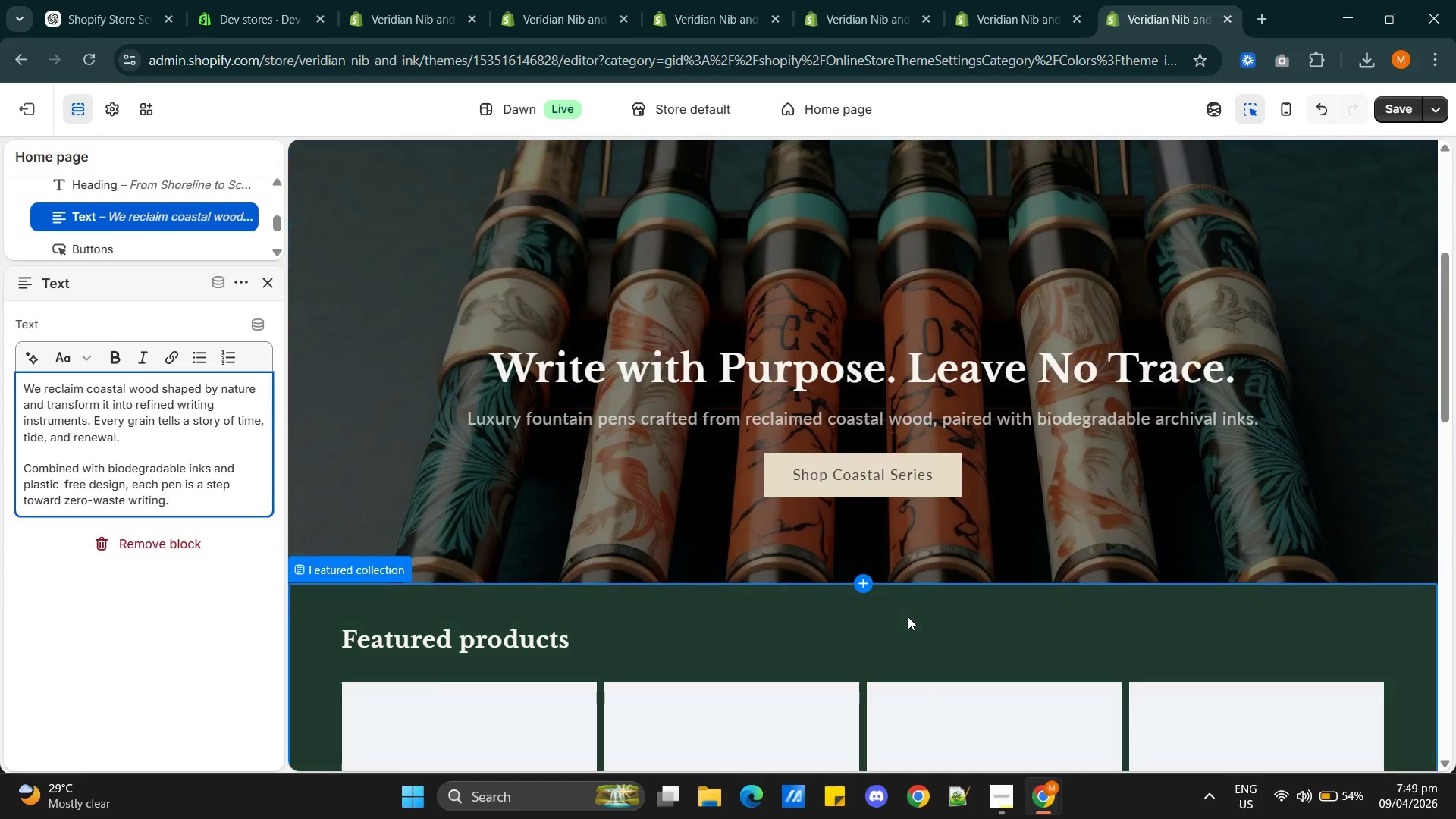 
scroll: coordinate [916, 661], scroll_direction: down, amount: 12.0
 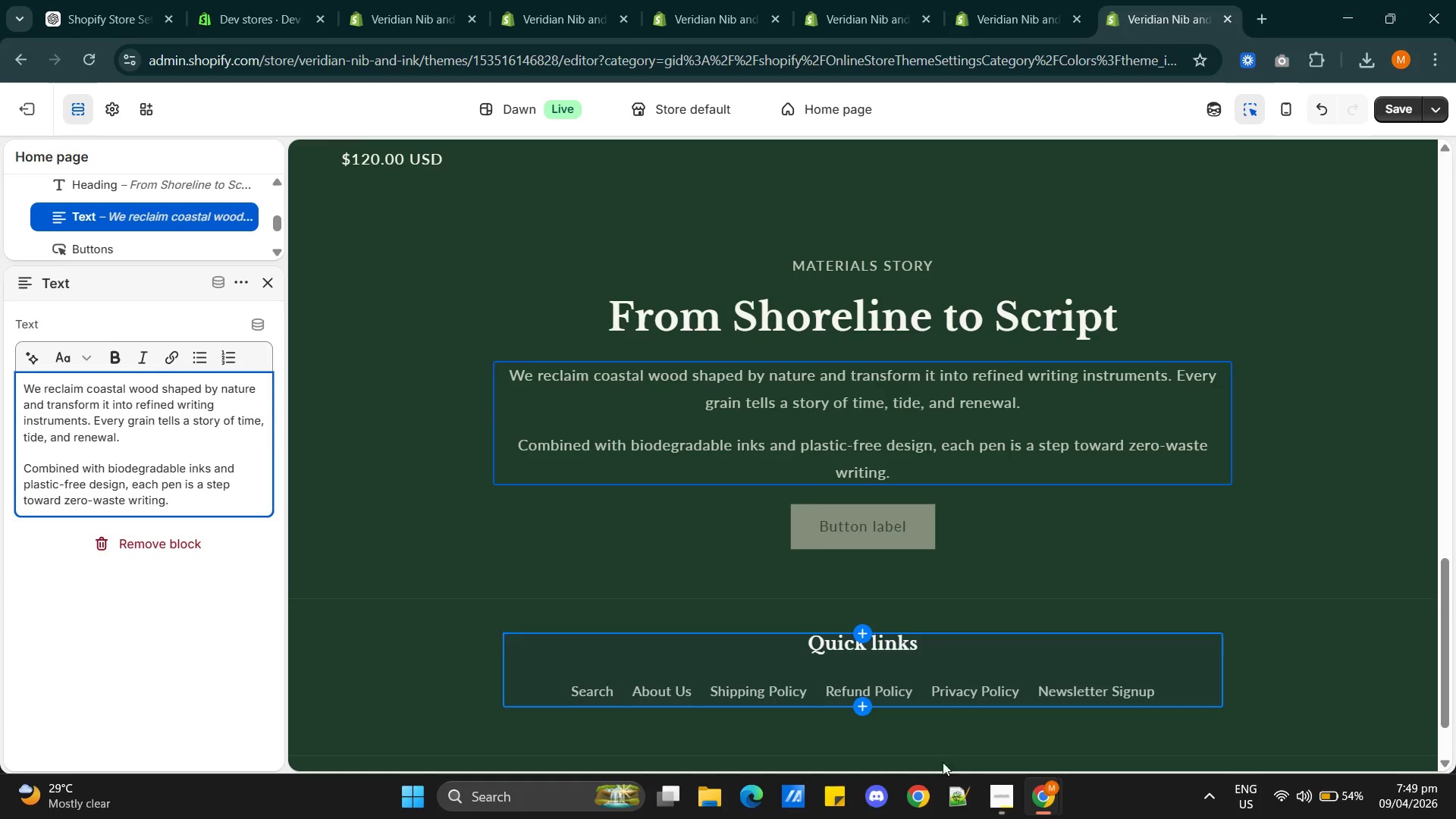 
left_click([999, 791])